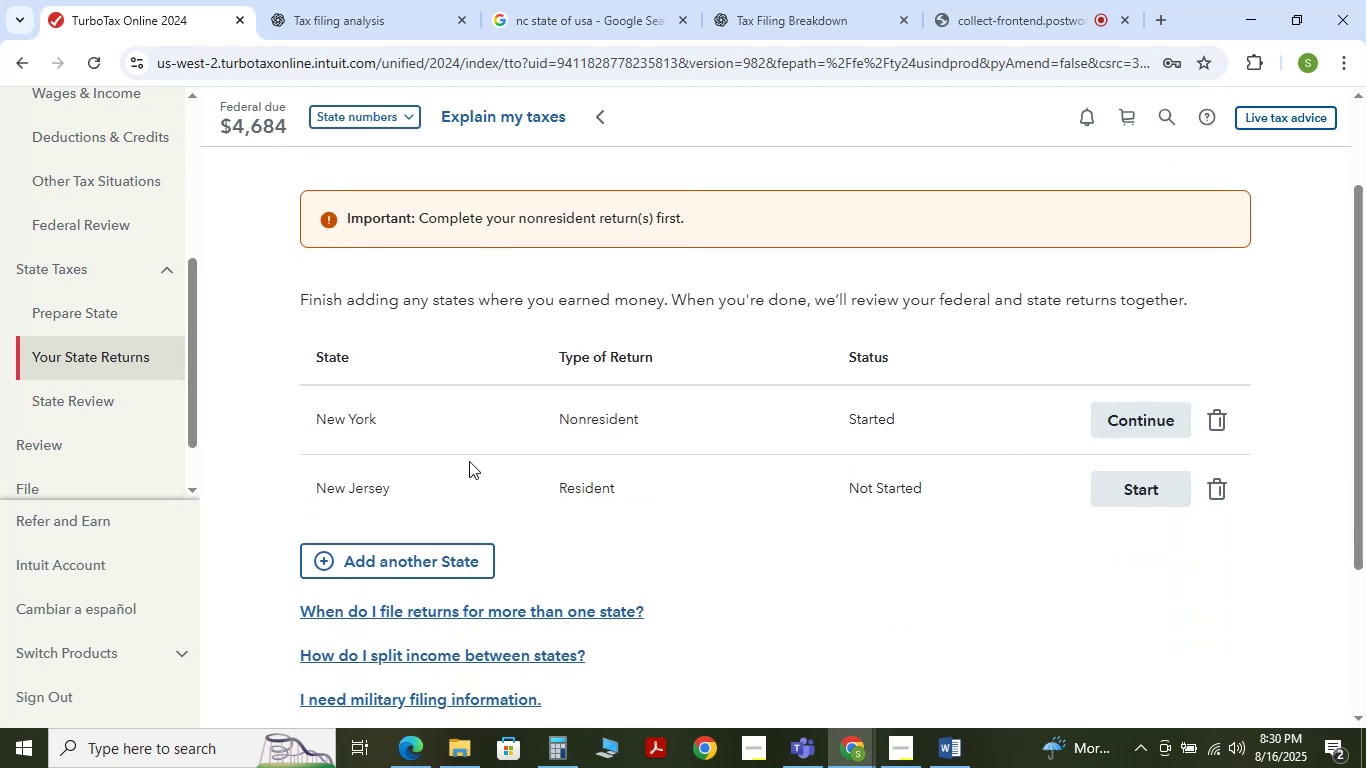 
wait(11.67)
 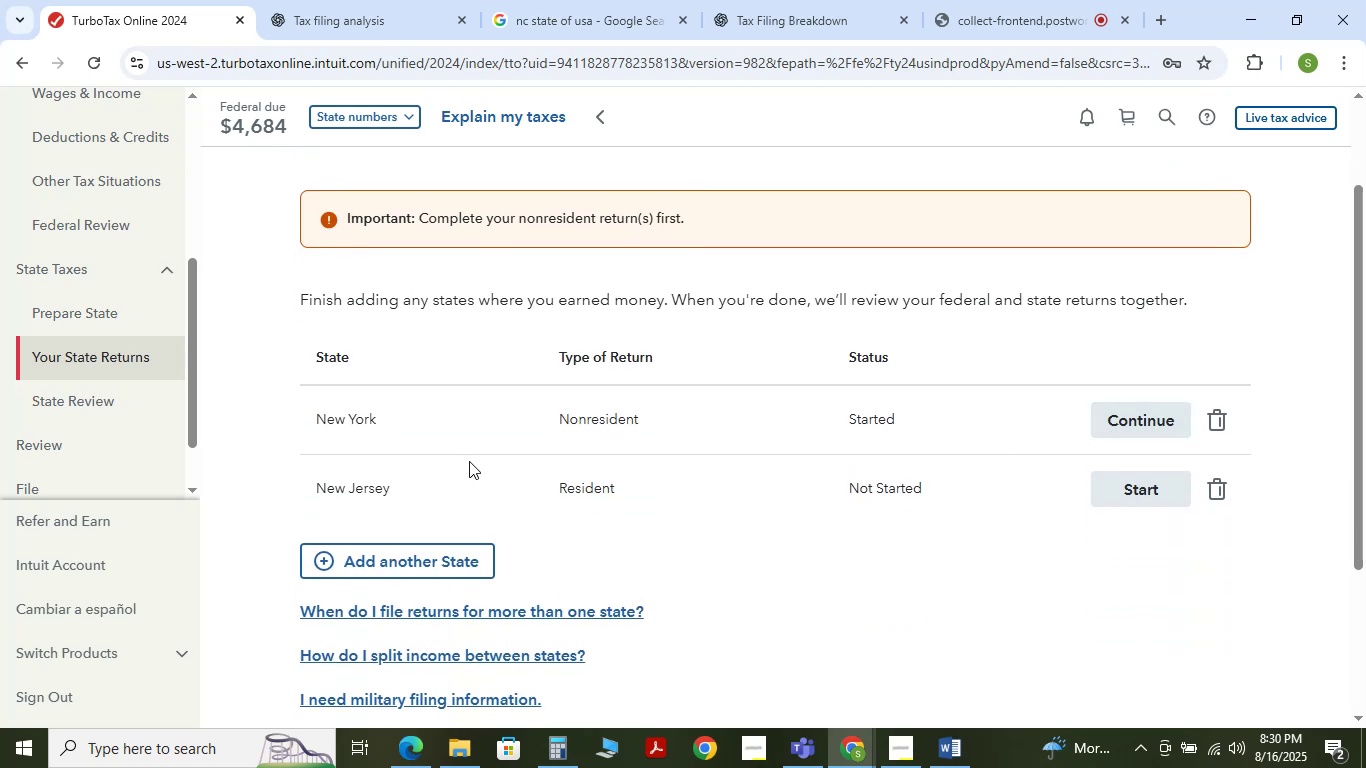 
left_click([1144, 485])
 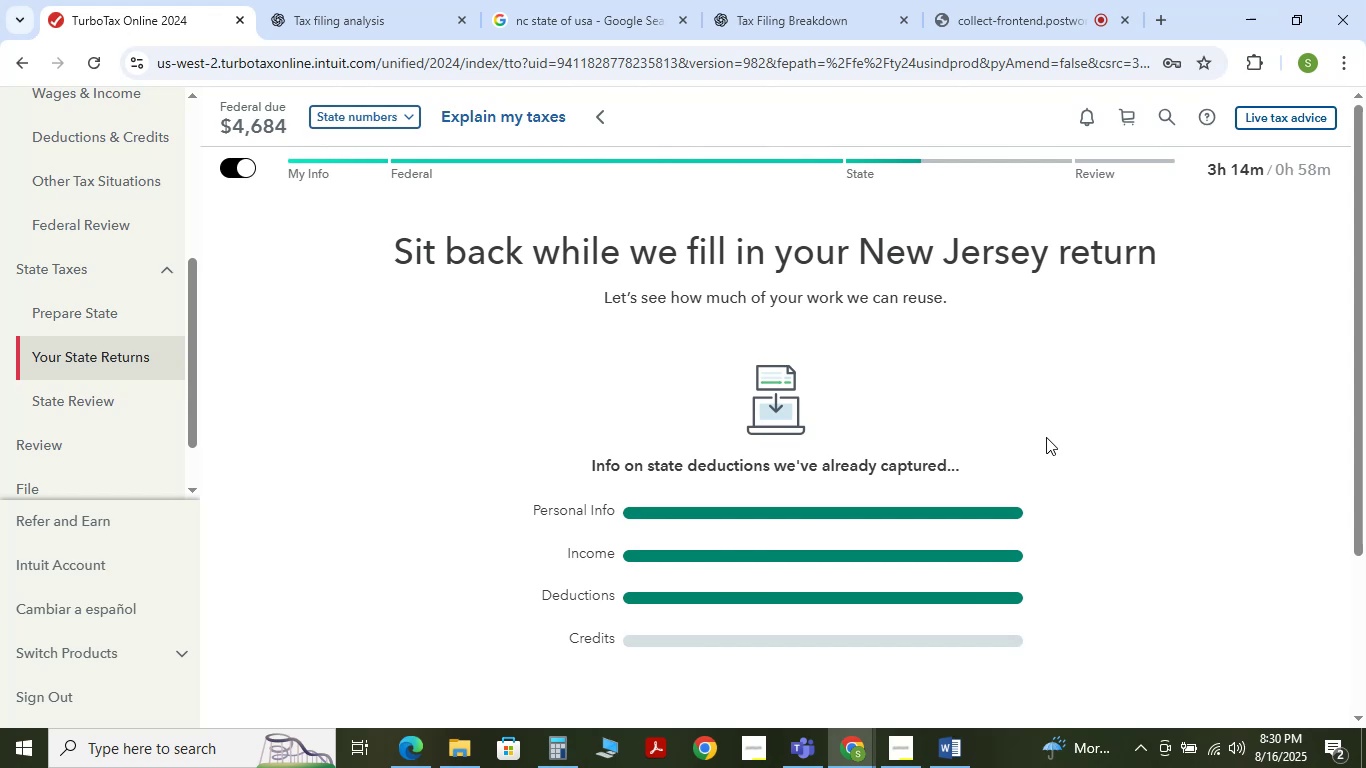 
wait(13.69)
 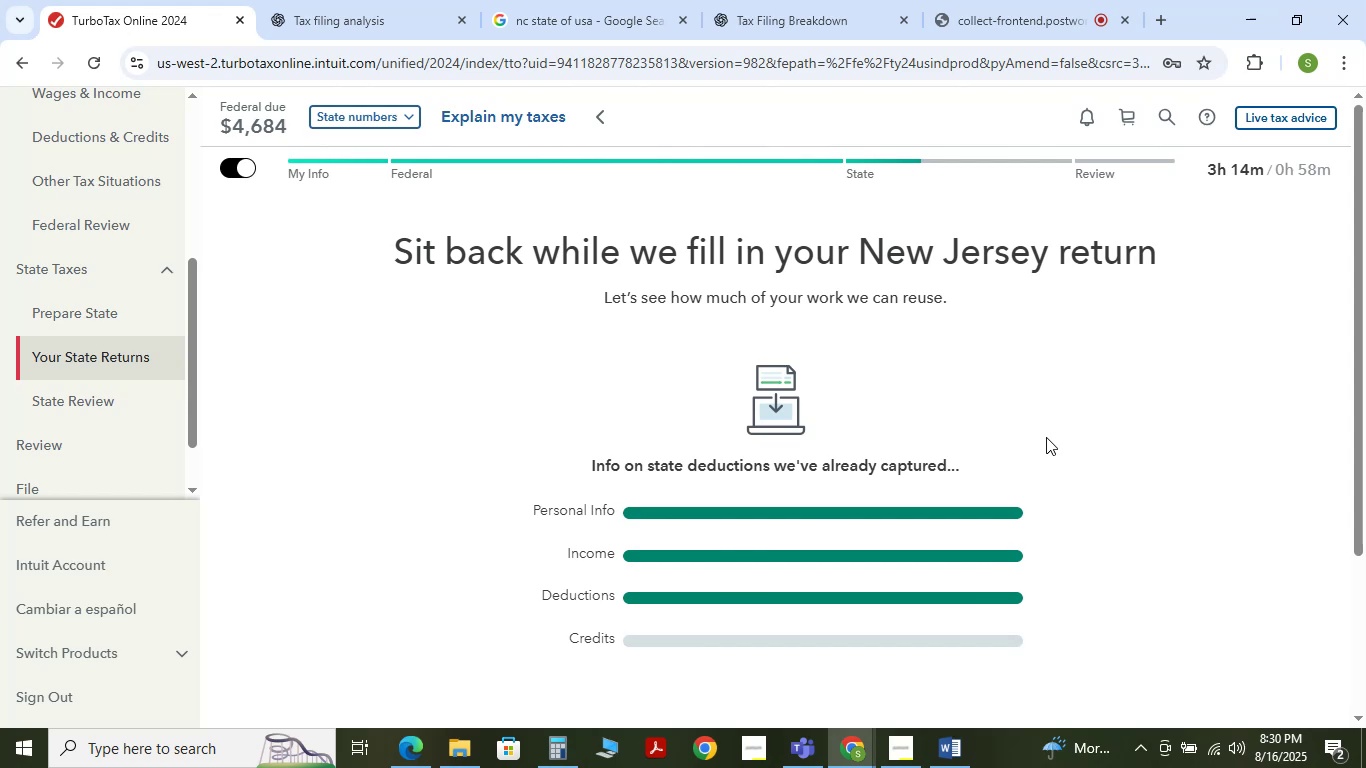 
scroll: coordinate [1104, 437], scroll_direction: down, amount: 3.0
 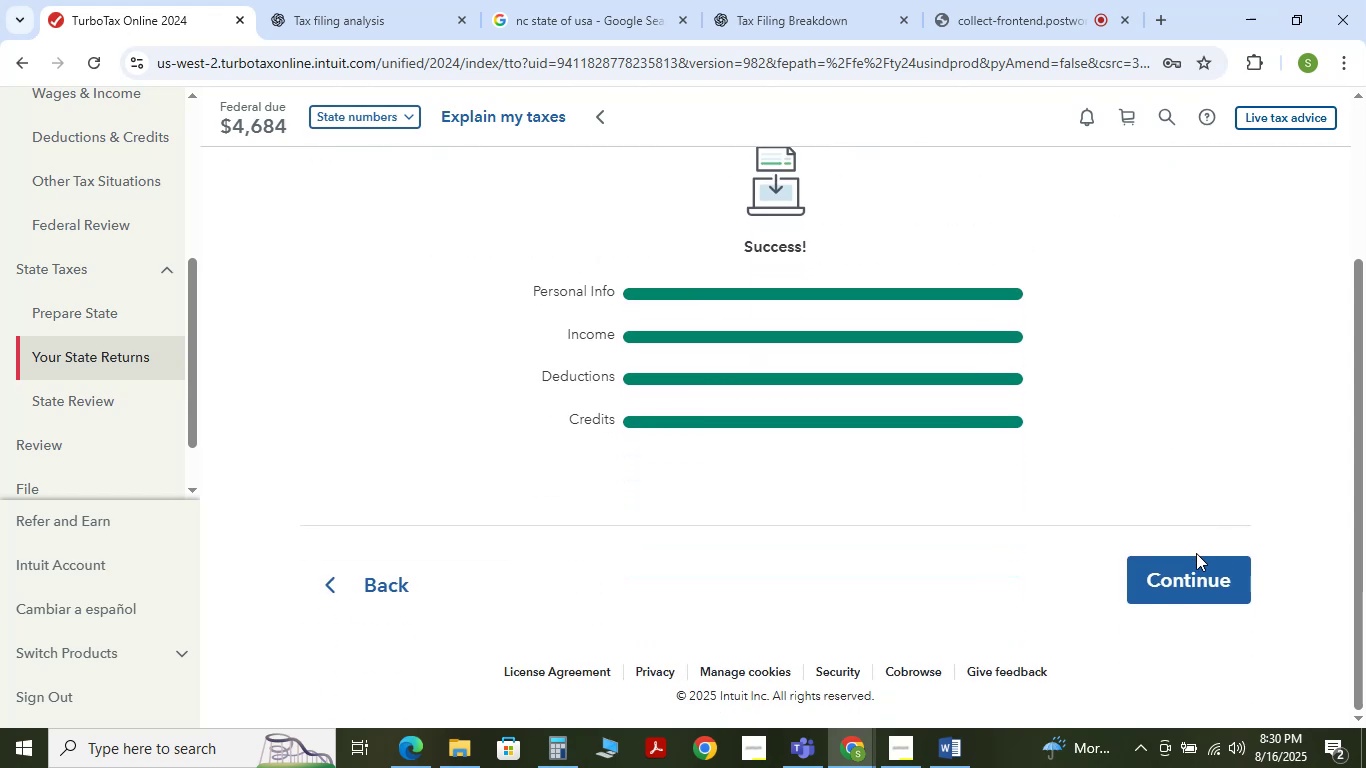 
double_click([1196, 559])
 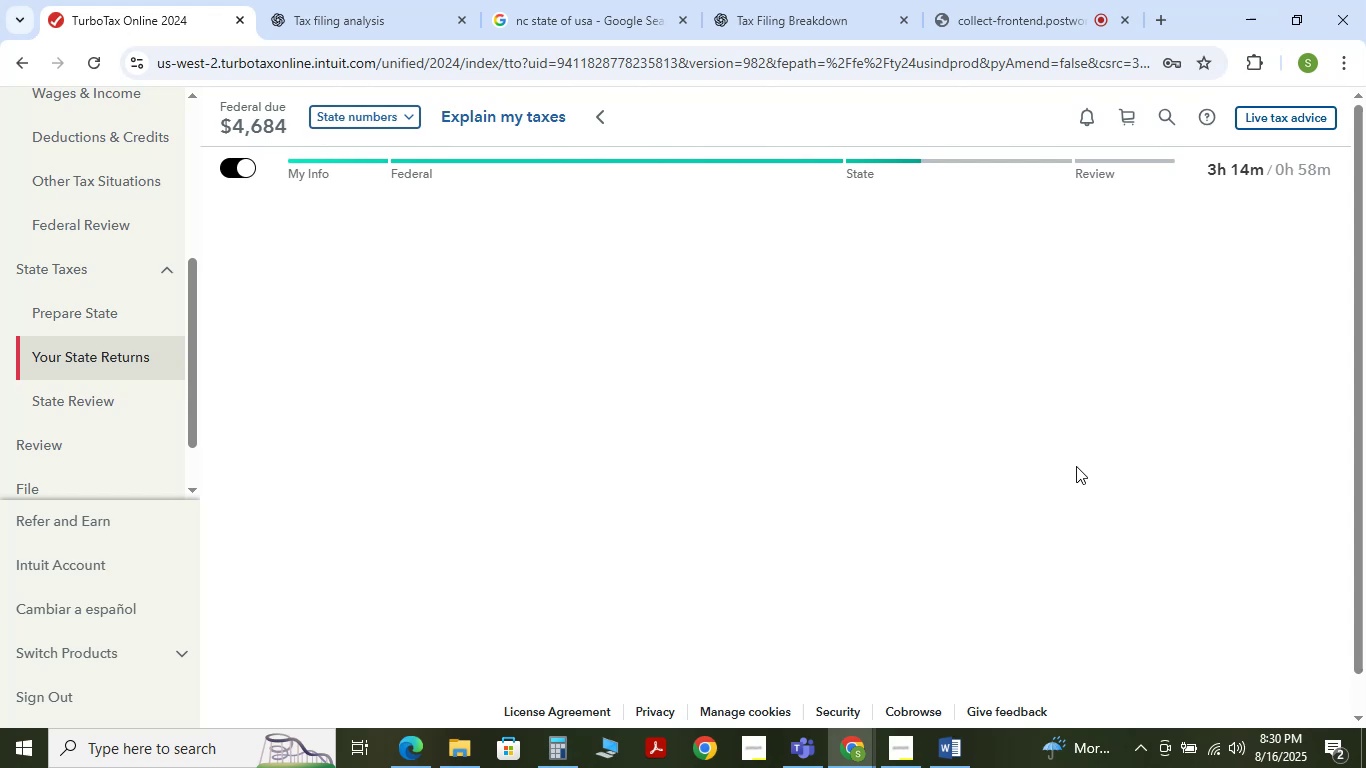 
wait(7.65)
 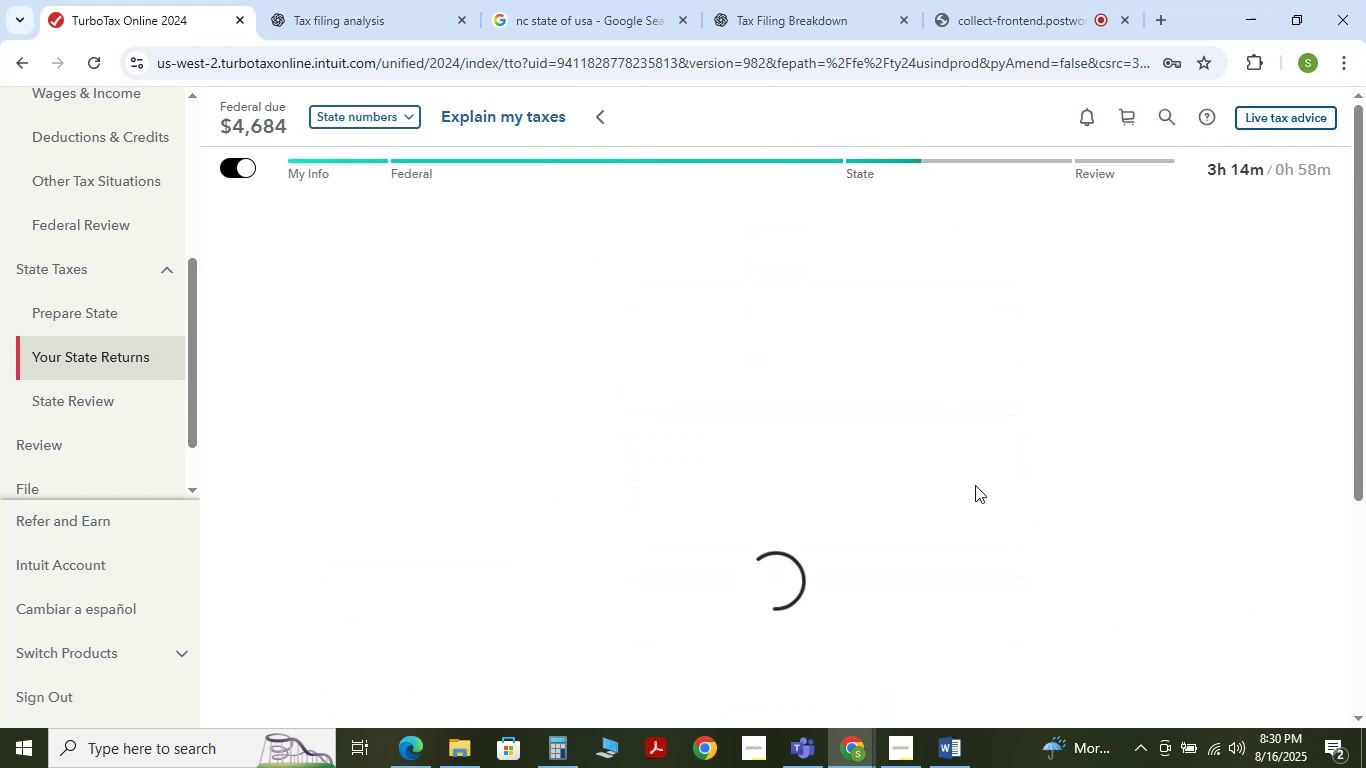 
scroll: coordinate [1048, 474], scroll_direction: down, amount: 2.0
 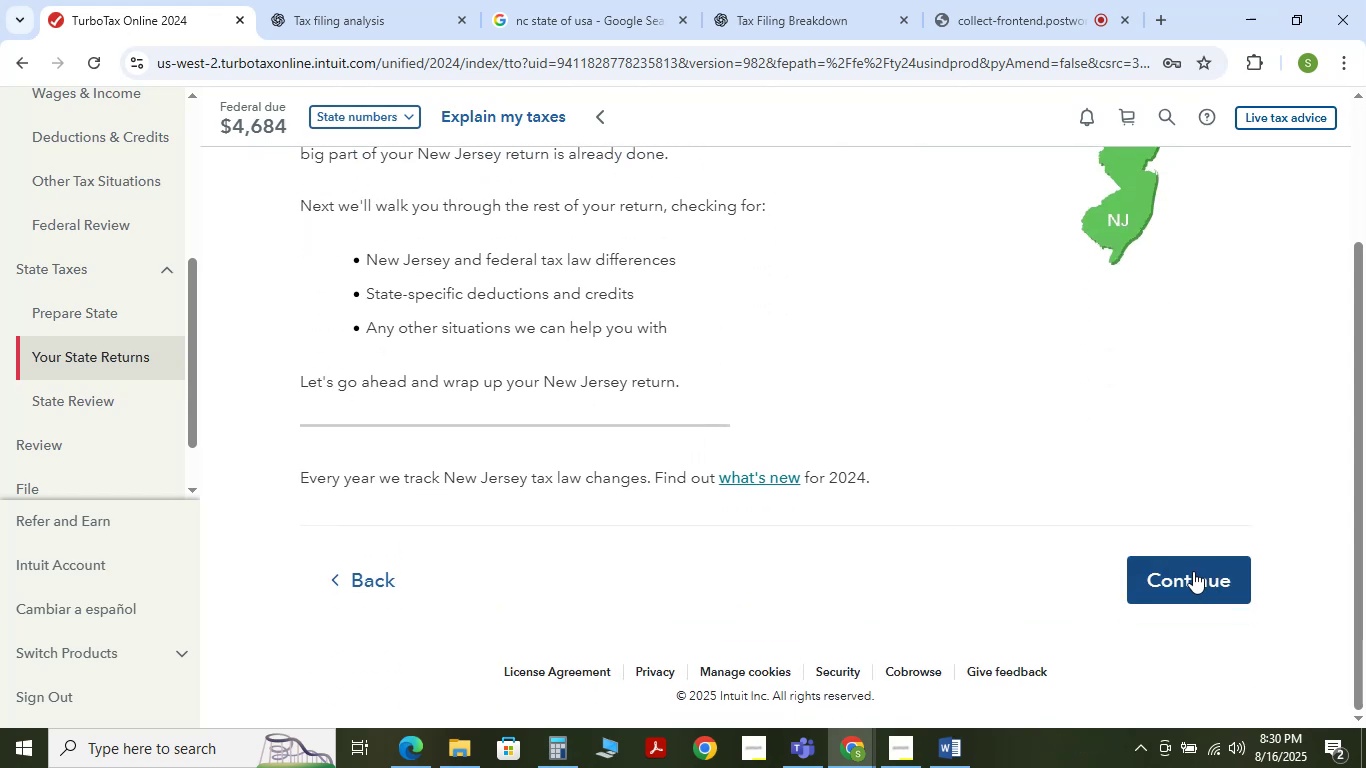 
scroll: coordinate [1053, 537], scroll_direction: up, amount: 2.0
 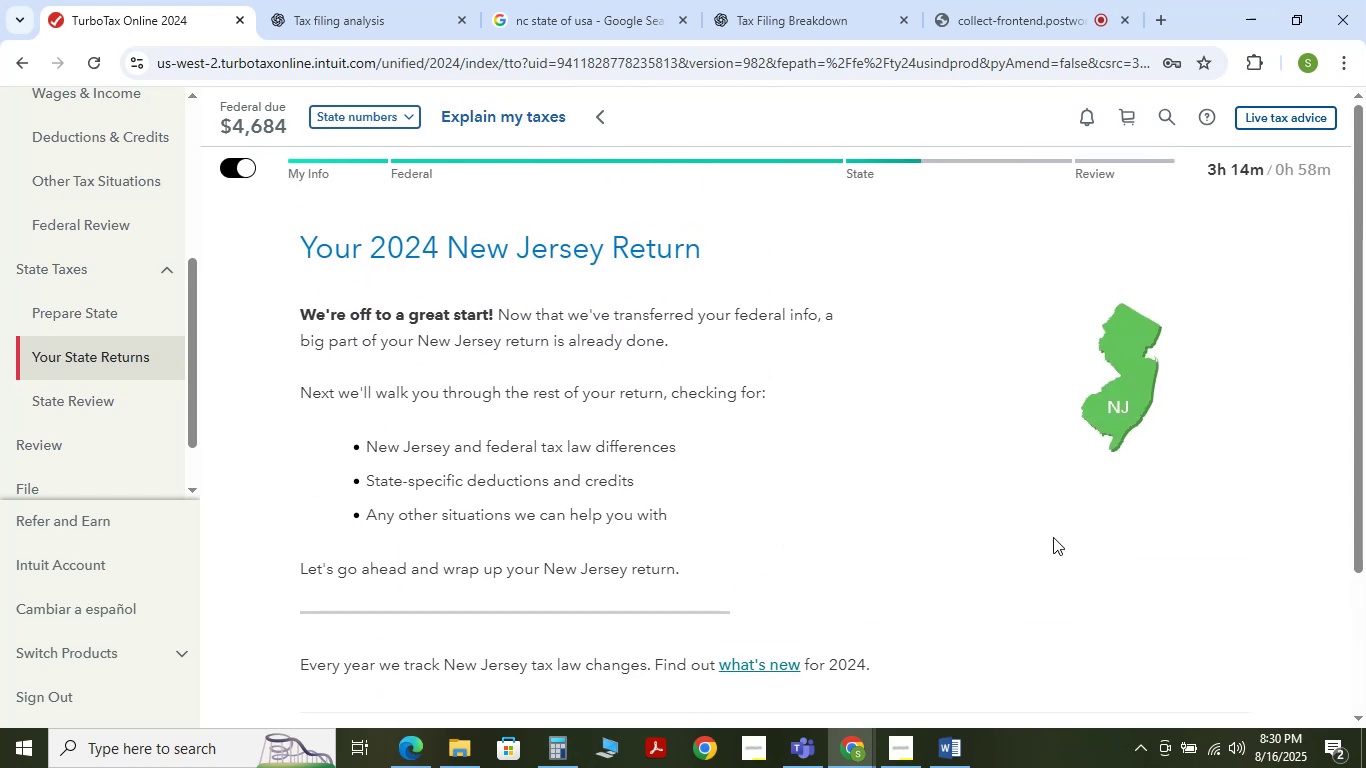 
scroll: coordinate [742, 393], scroll_direction: down, amount: 5.0
 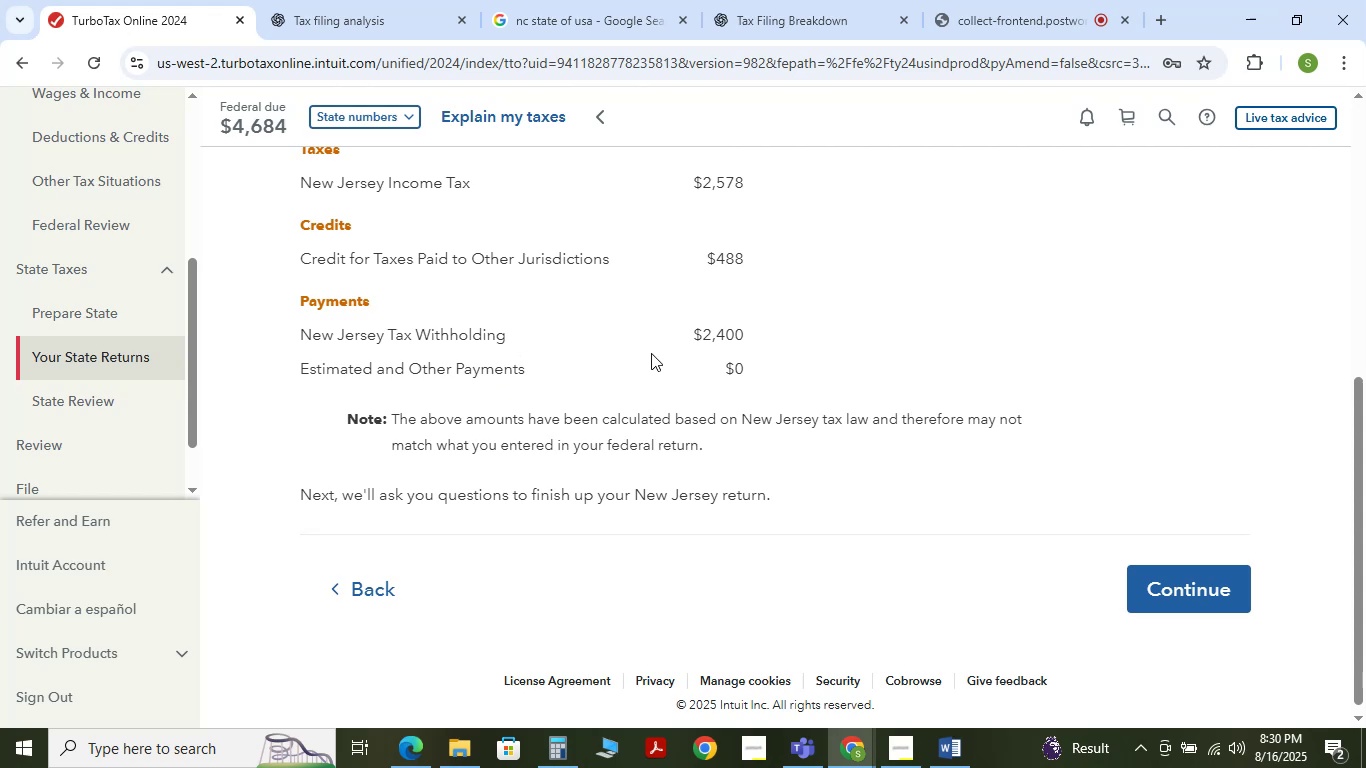 
scroll: coordinate [762, 381], scroll_direction: up, amount: 1.0
 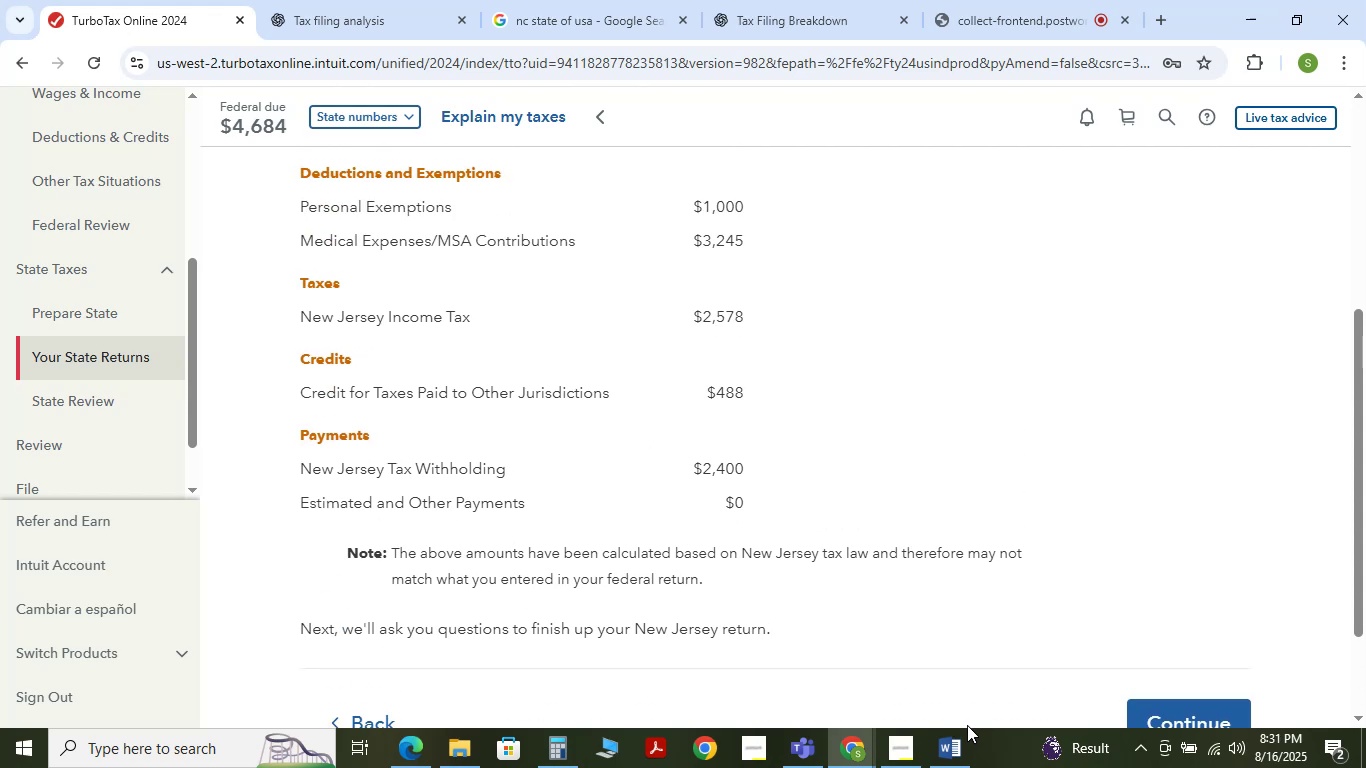 
left_click([958, 740])
 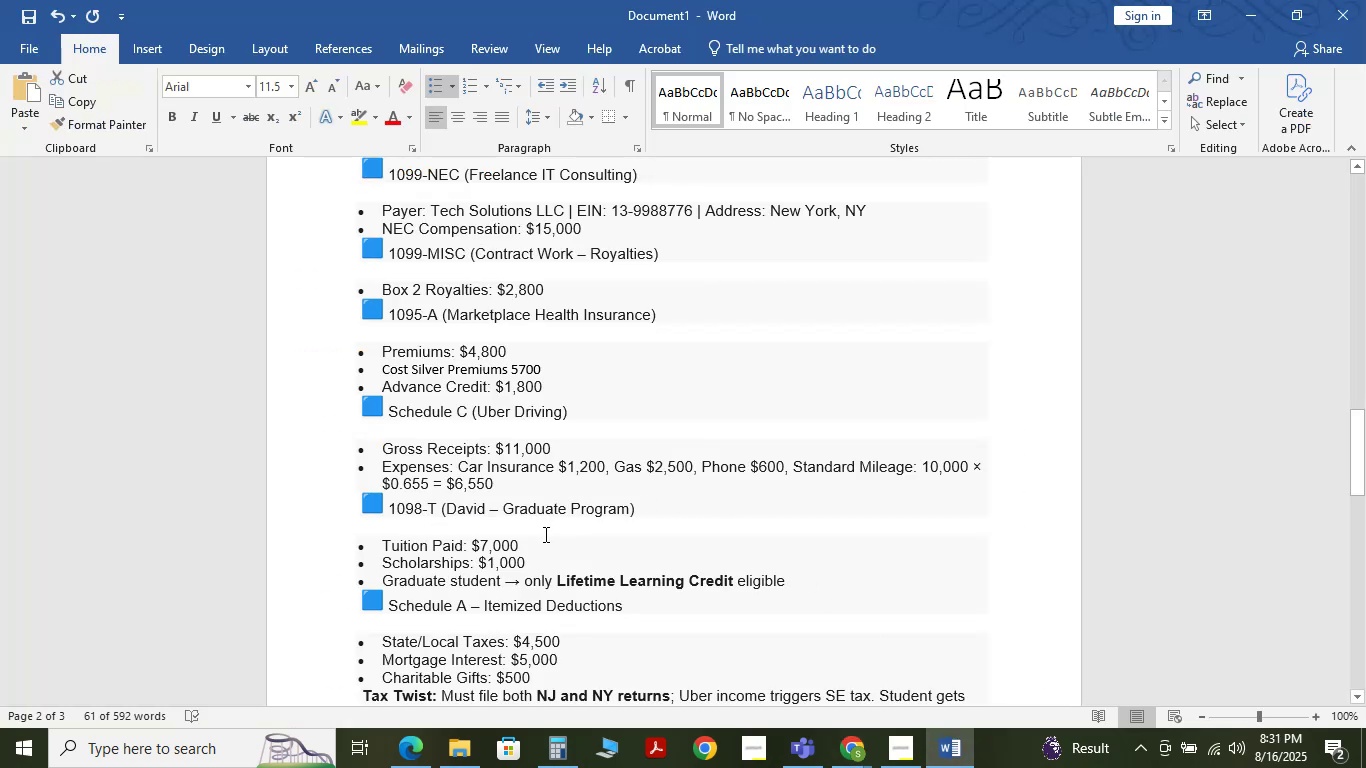 
scroll: coordinate [544, 534], scroll_direction: down, amount: 1.0
 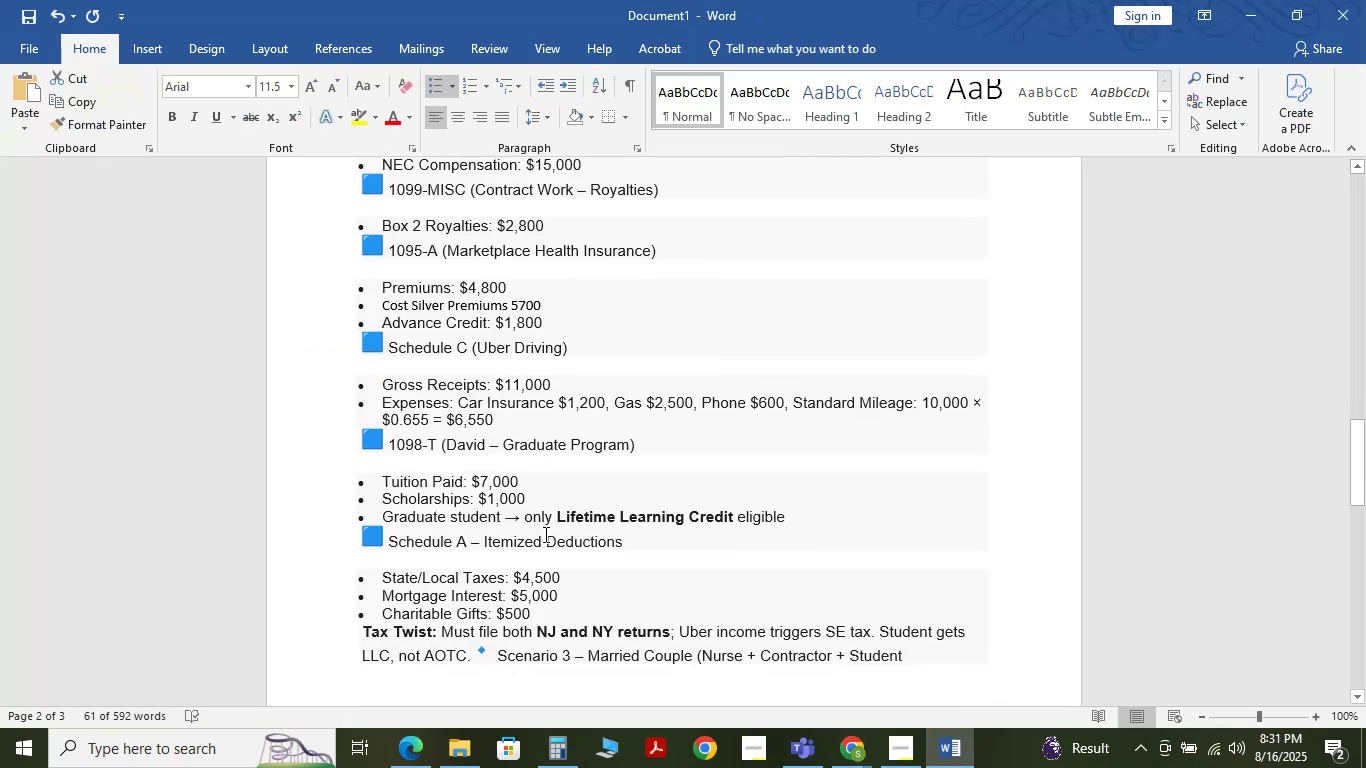 
scroll: coordinate [540, 527], scroll_direction: up, amount: 2.0
 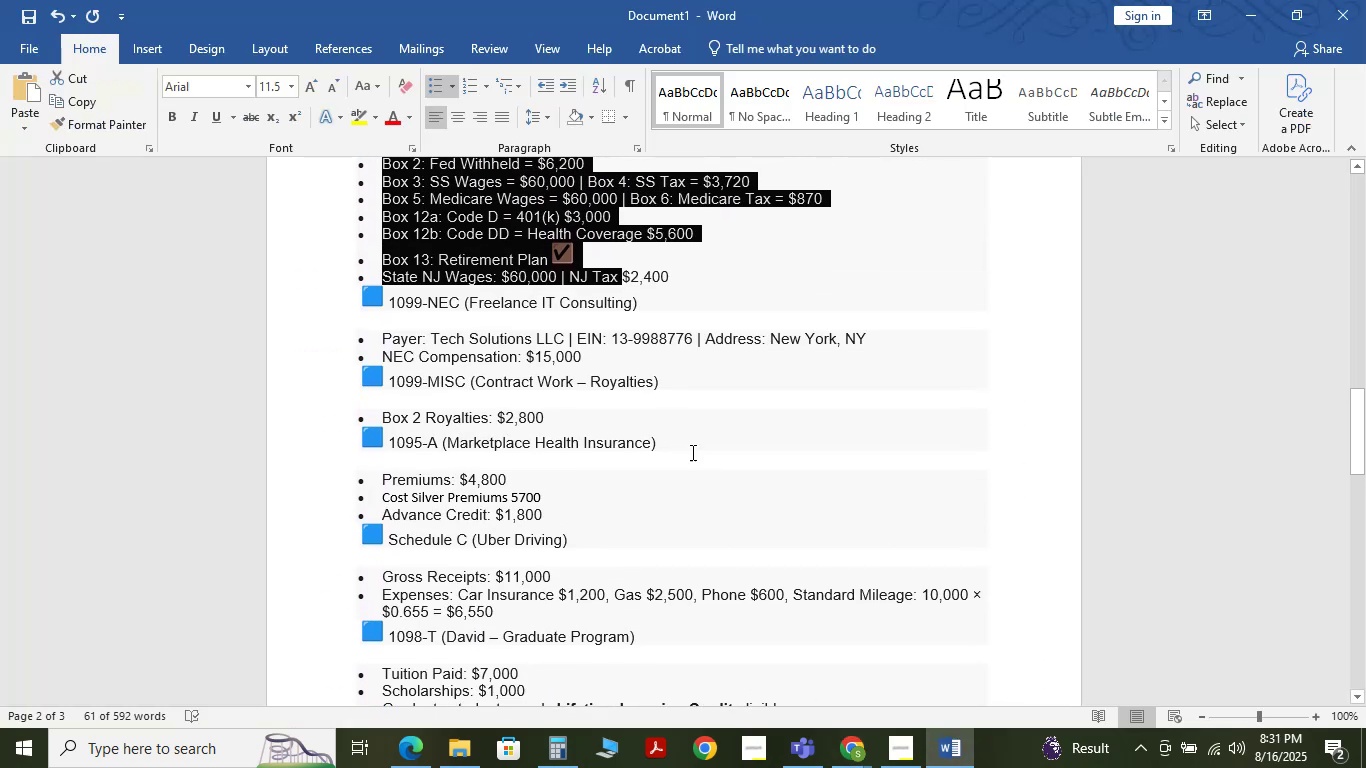 
left_click([711, 442])
 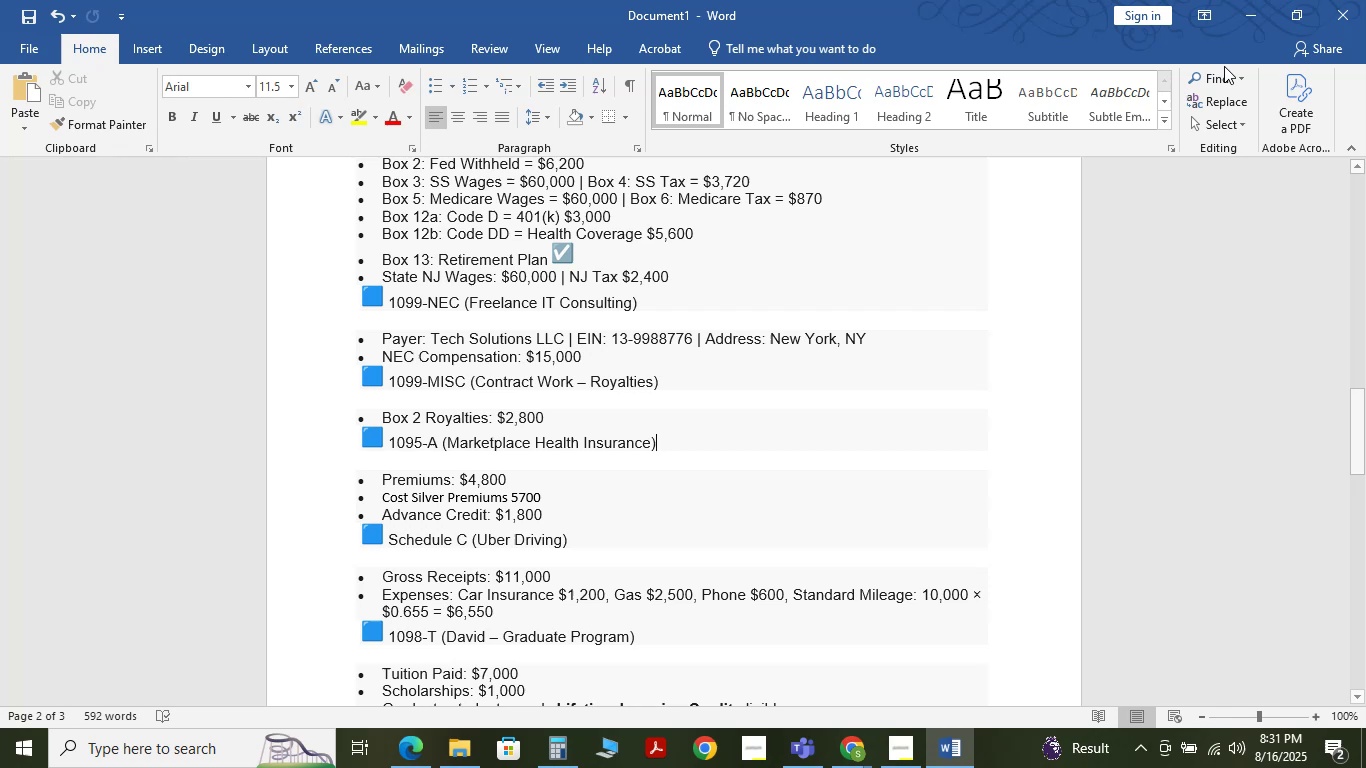 
left_click([1251, 25])
 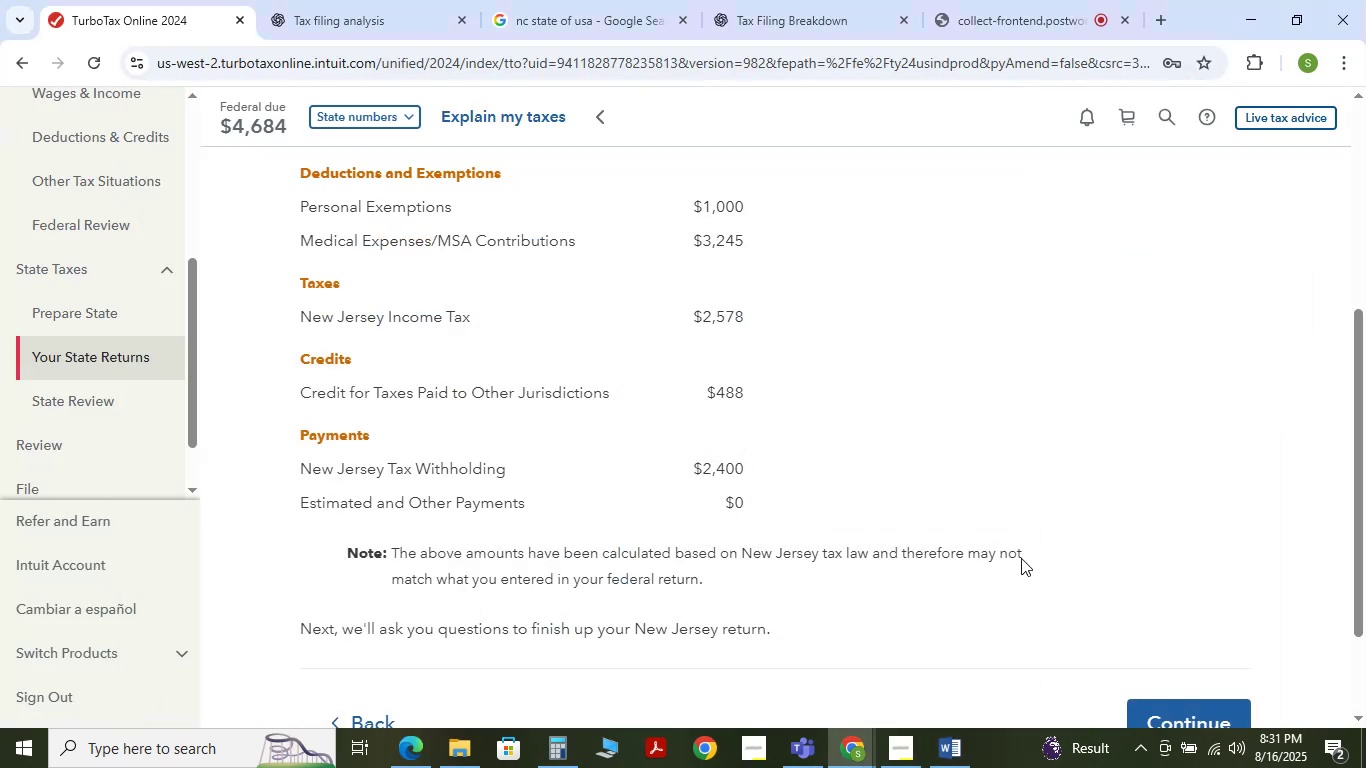 
scroll: coordinate [1083, 543], scroll_direction: down, amount: 1.0
 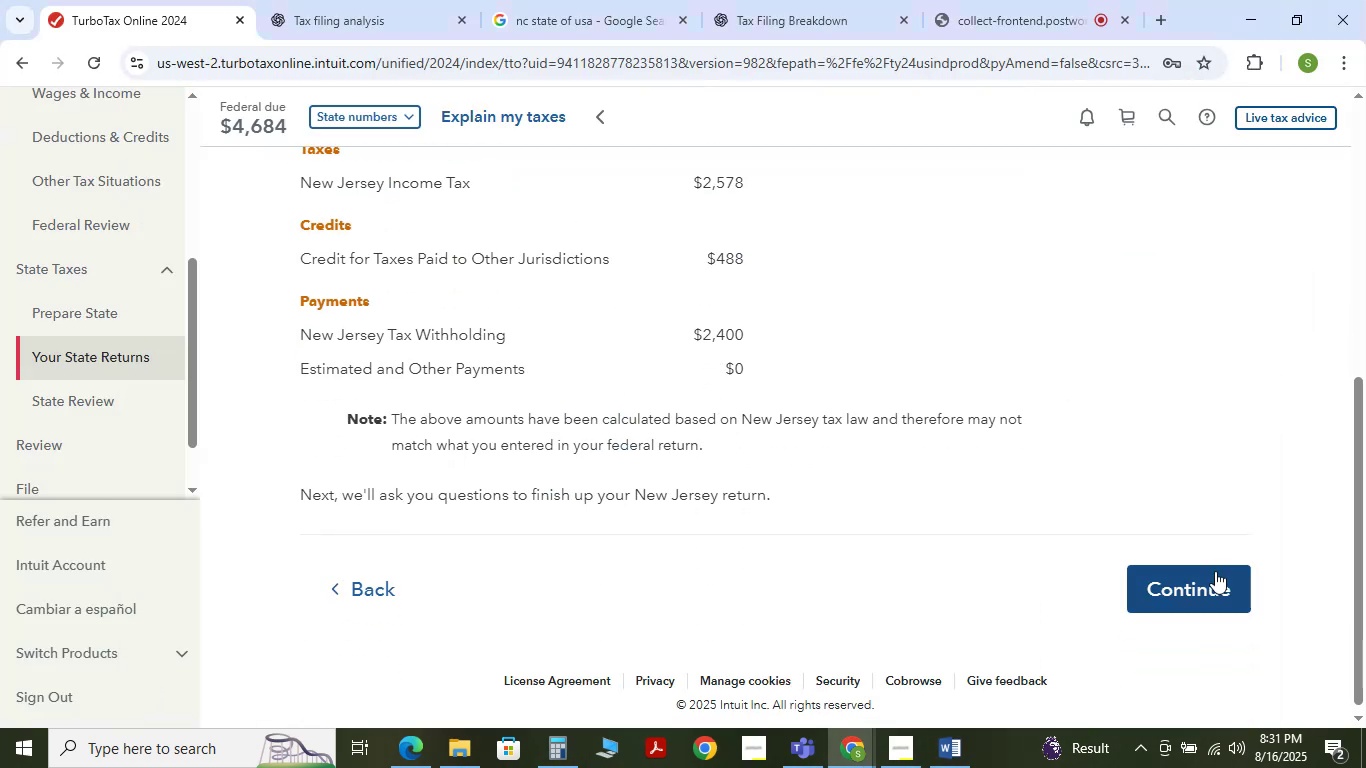 
left_click([1204, 572])
 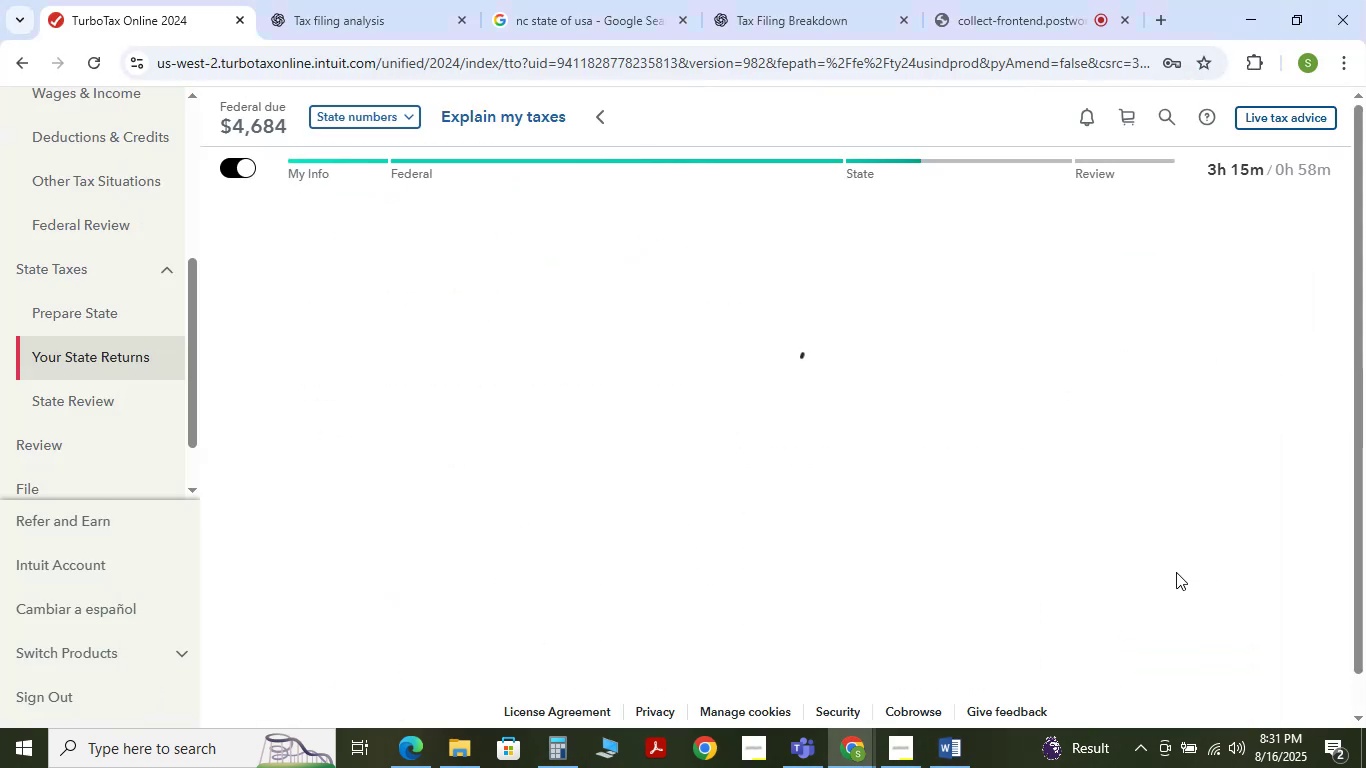 
mouse_move([1098, 567])
 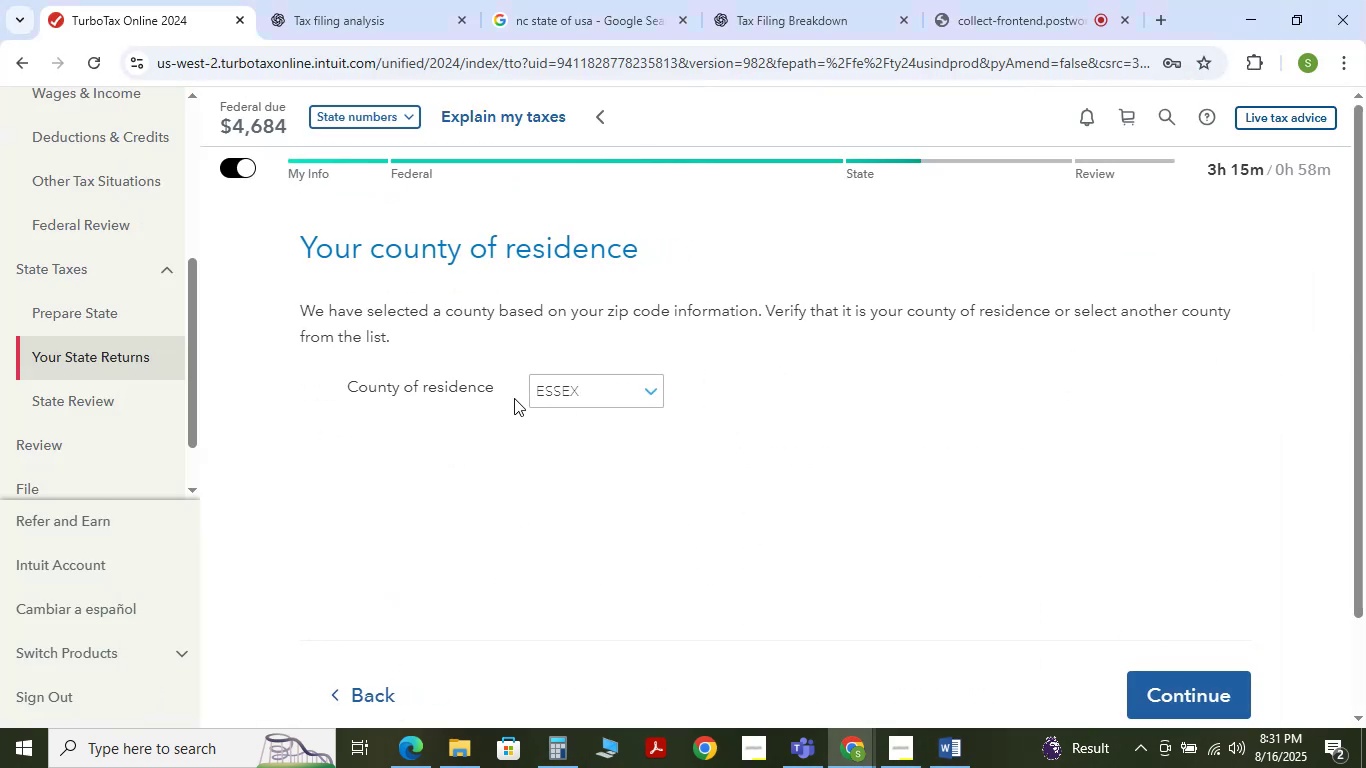 
left_click([640, 393])
 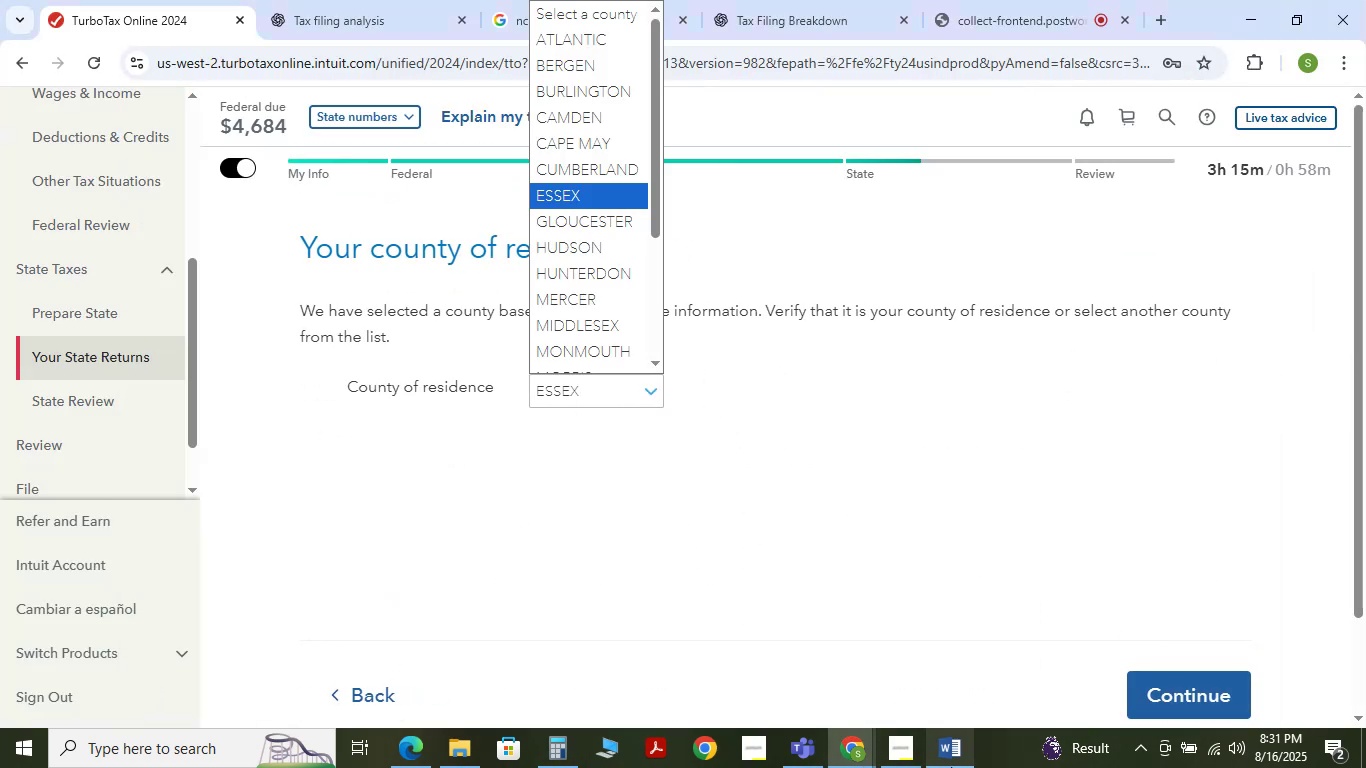 
left_click([953, 760])
 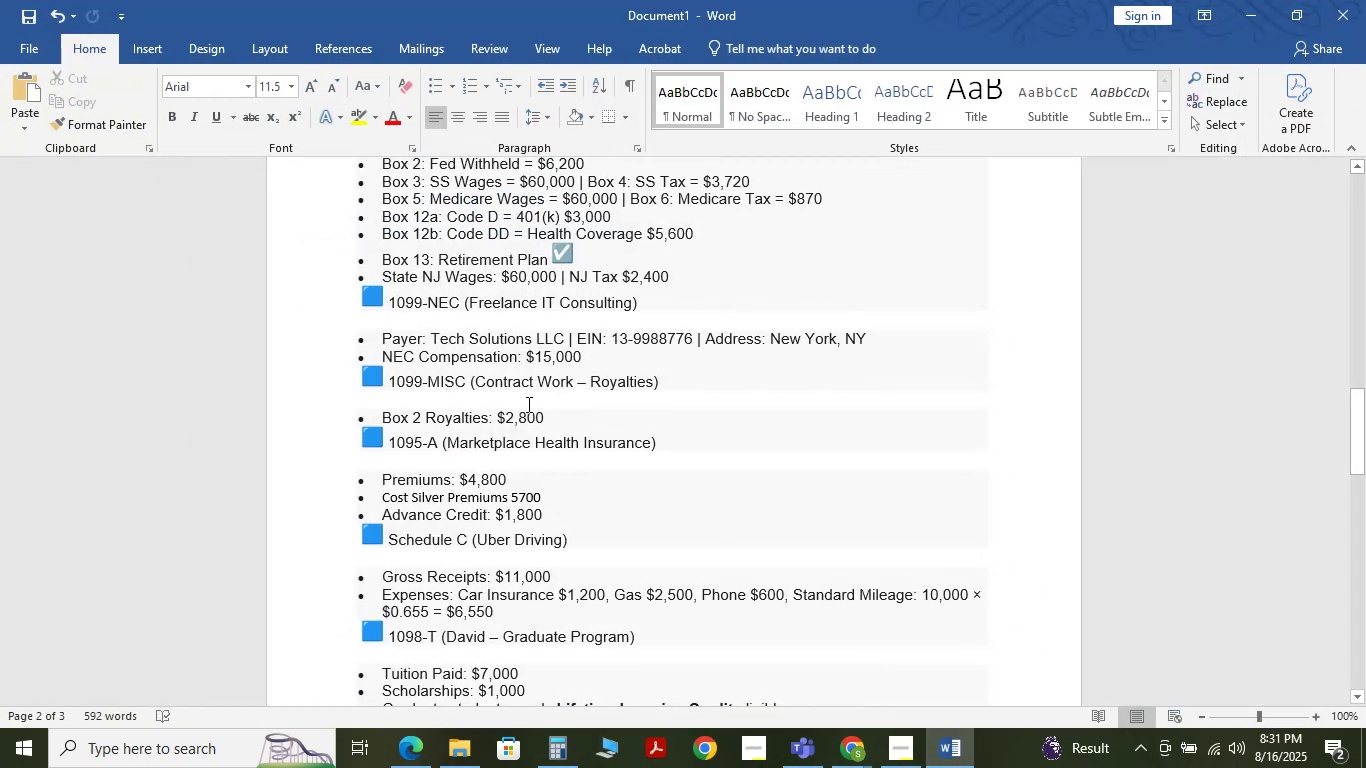 
scroll: coordinate [644, 340], scroll_direction: up, amount: 3.0
 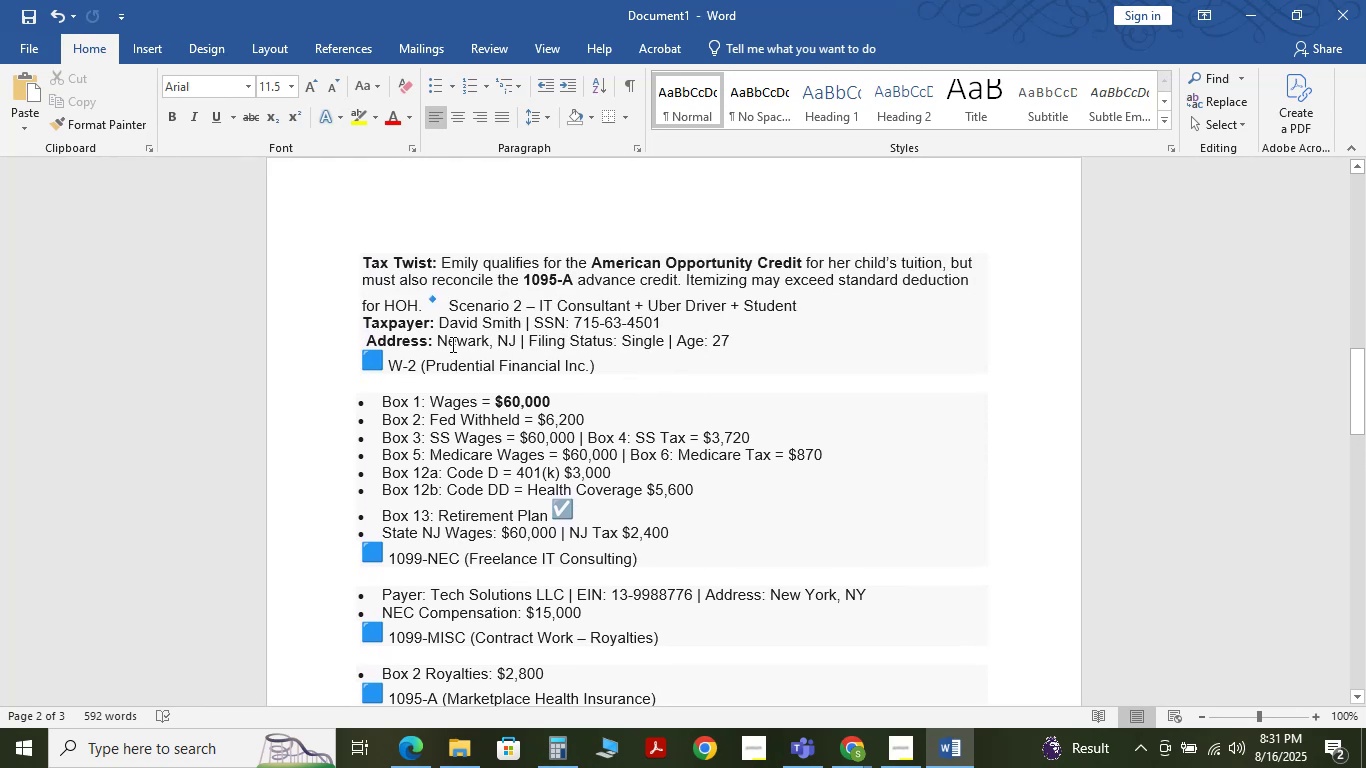 
left_click_drag(start_coordinate=[439, 339], to_coordinate=[511, 345])
 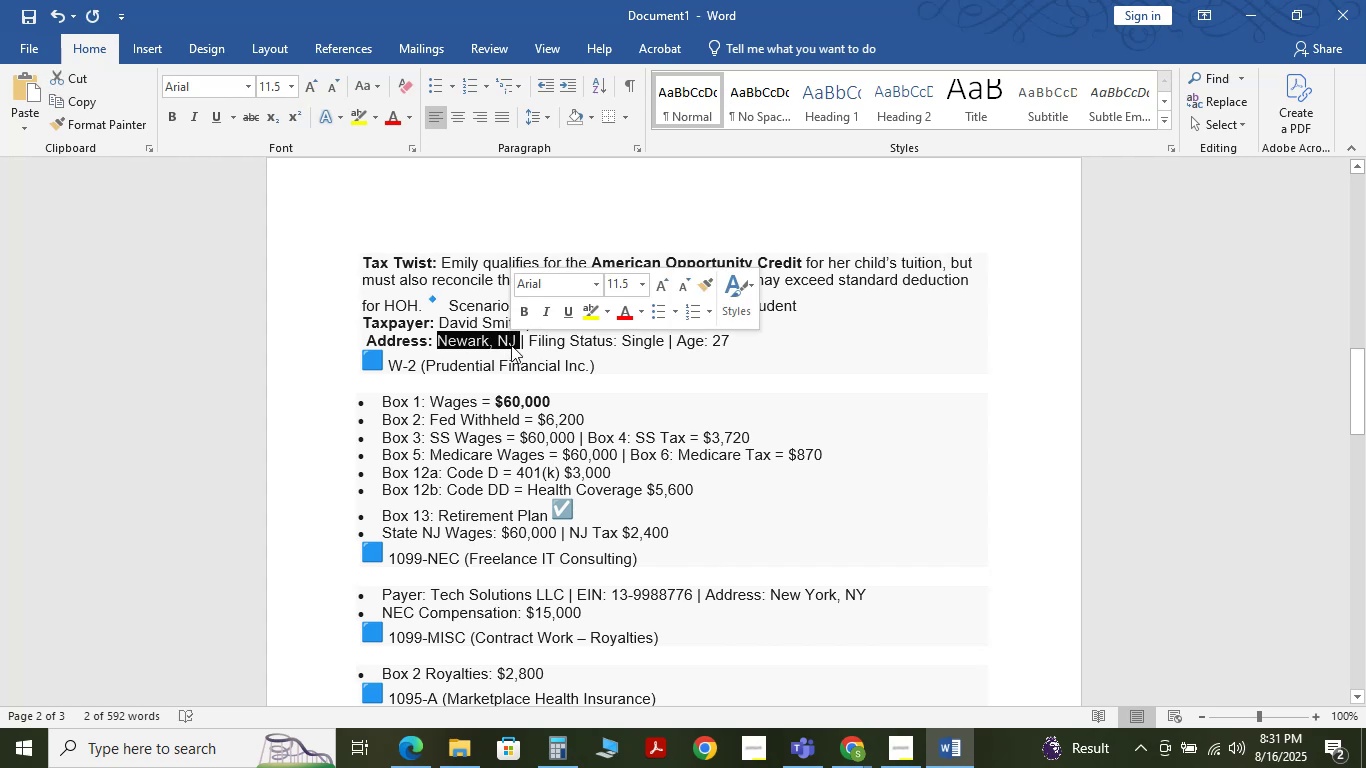 
key(Control+C)
 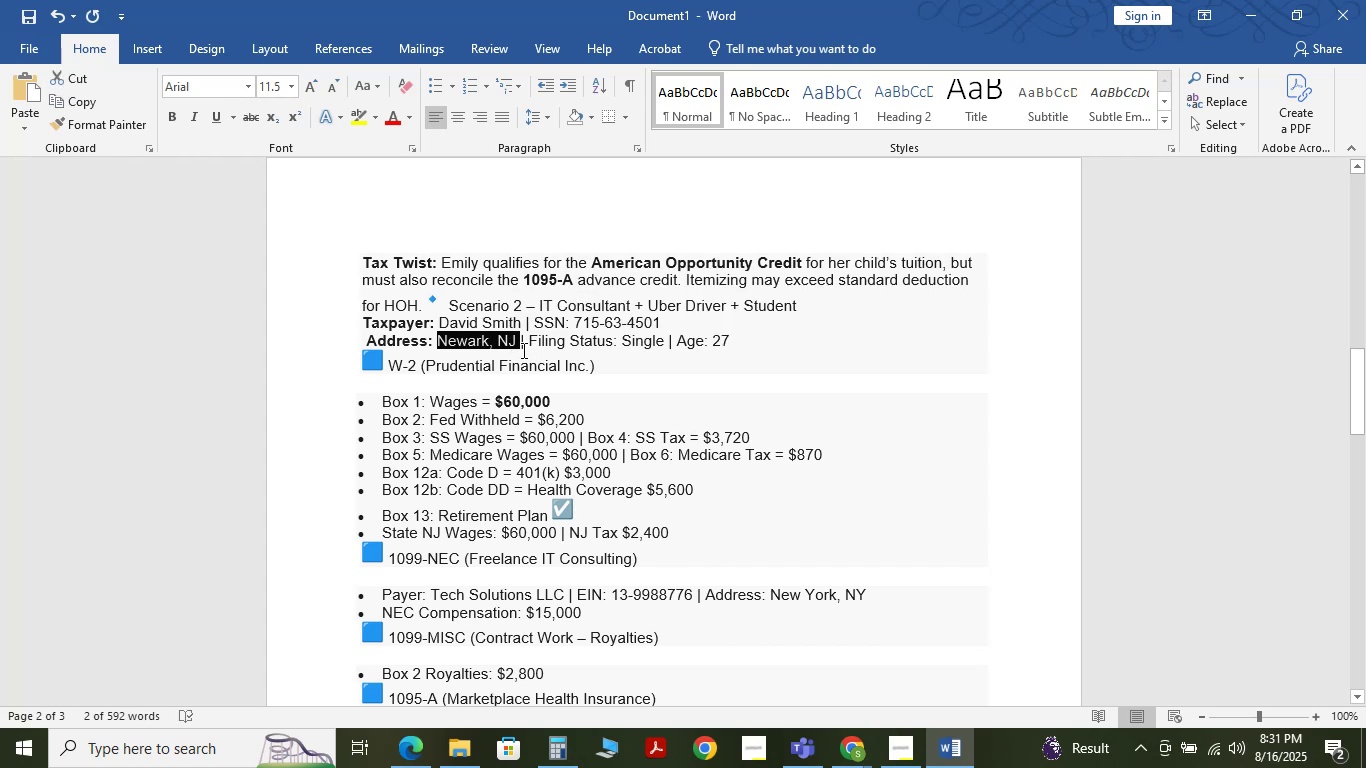 
key(Control+C)
 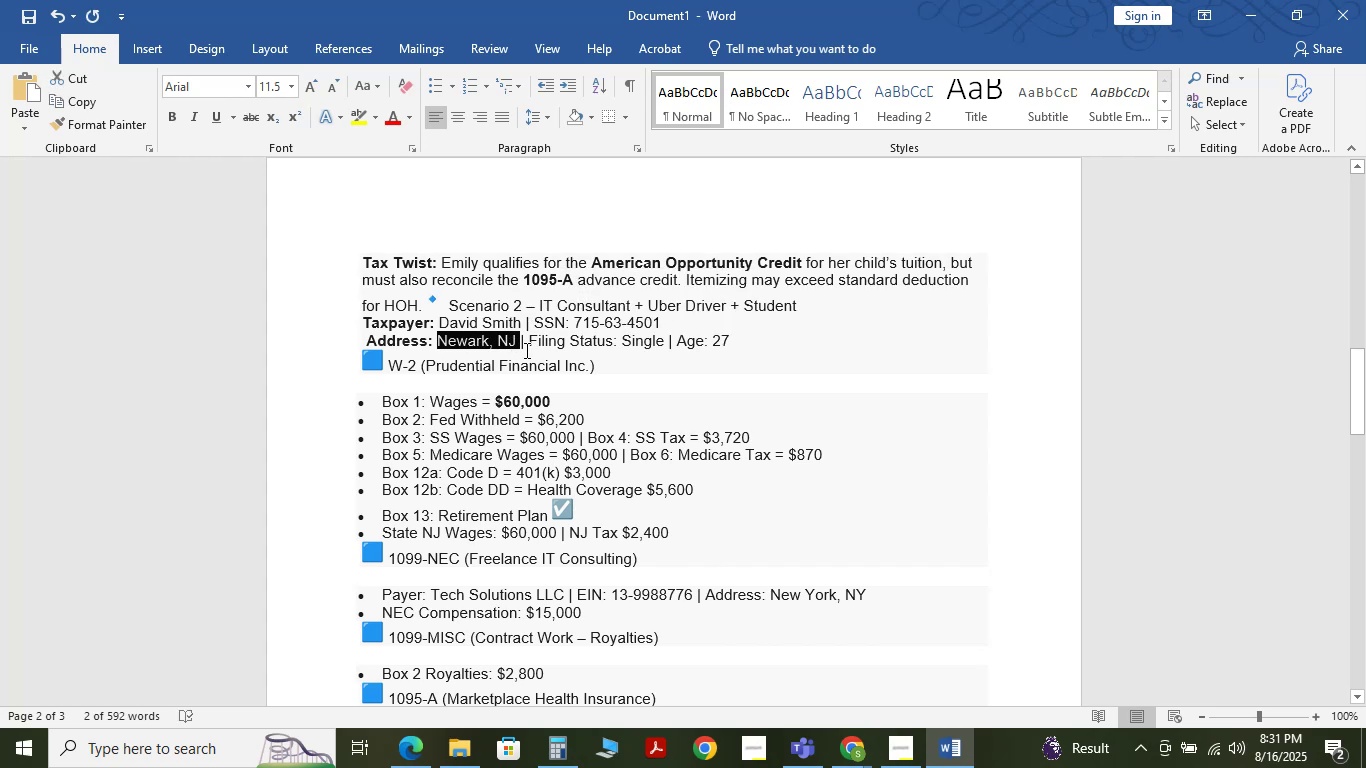 
key(Control+C)
 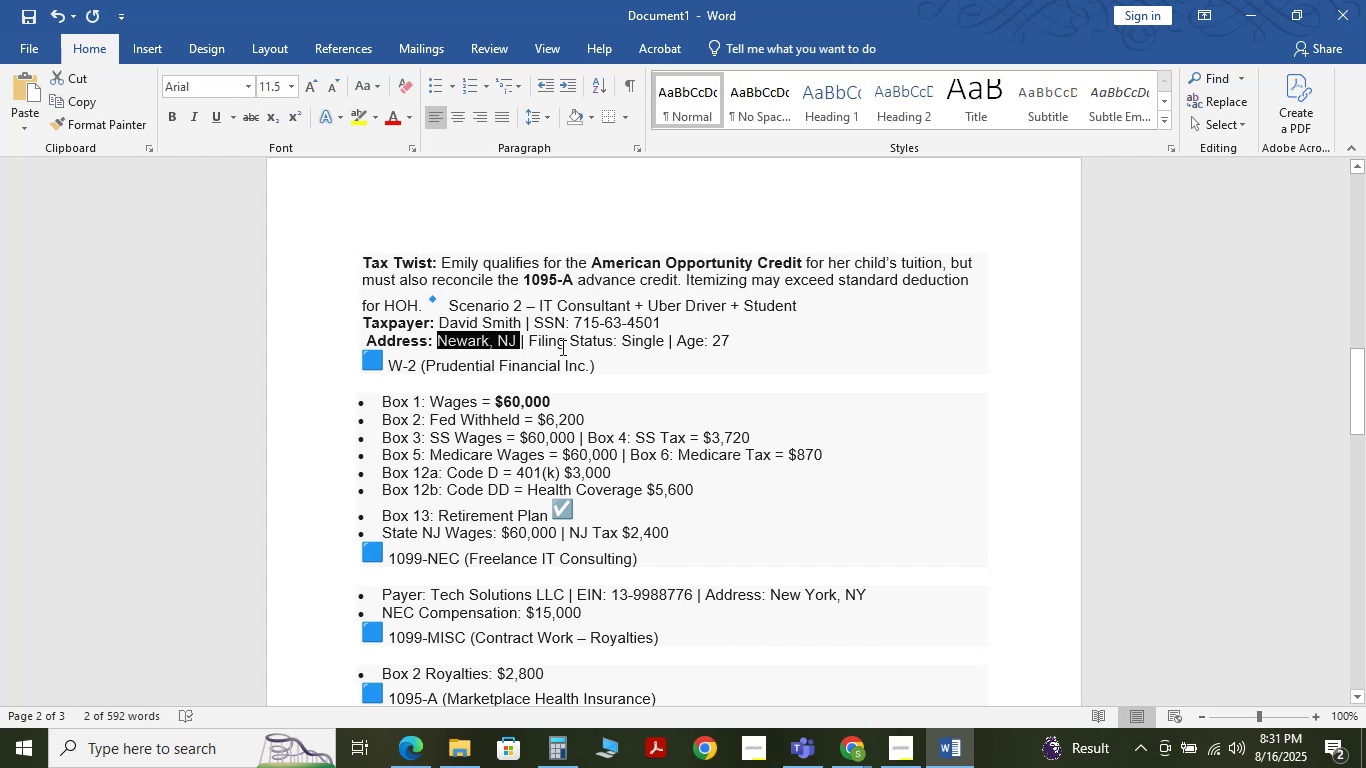 
key(Control+C)
 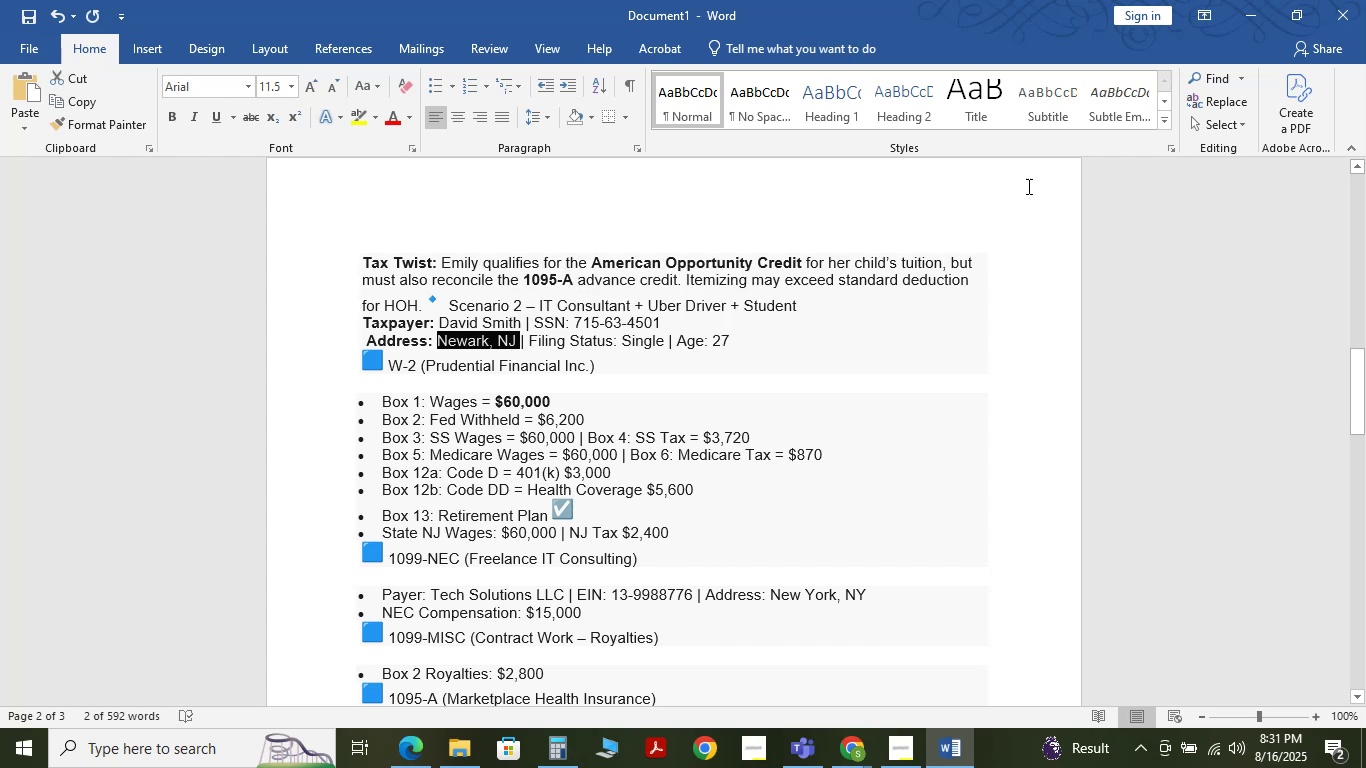 
key(Control+C)
 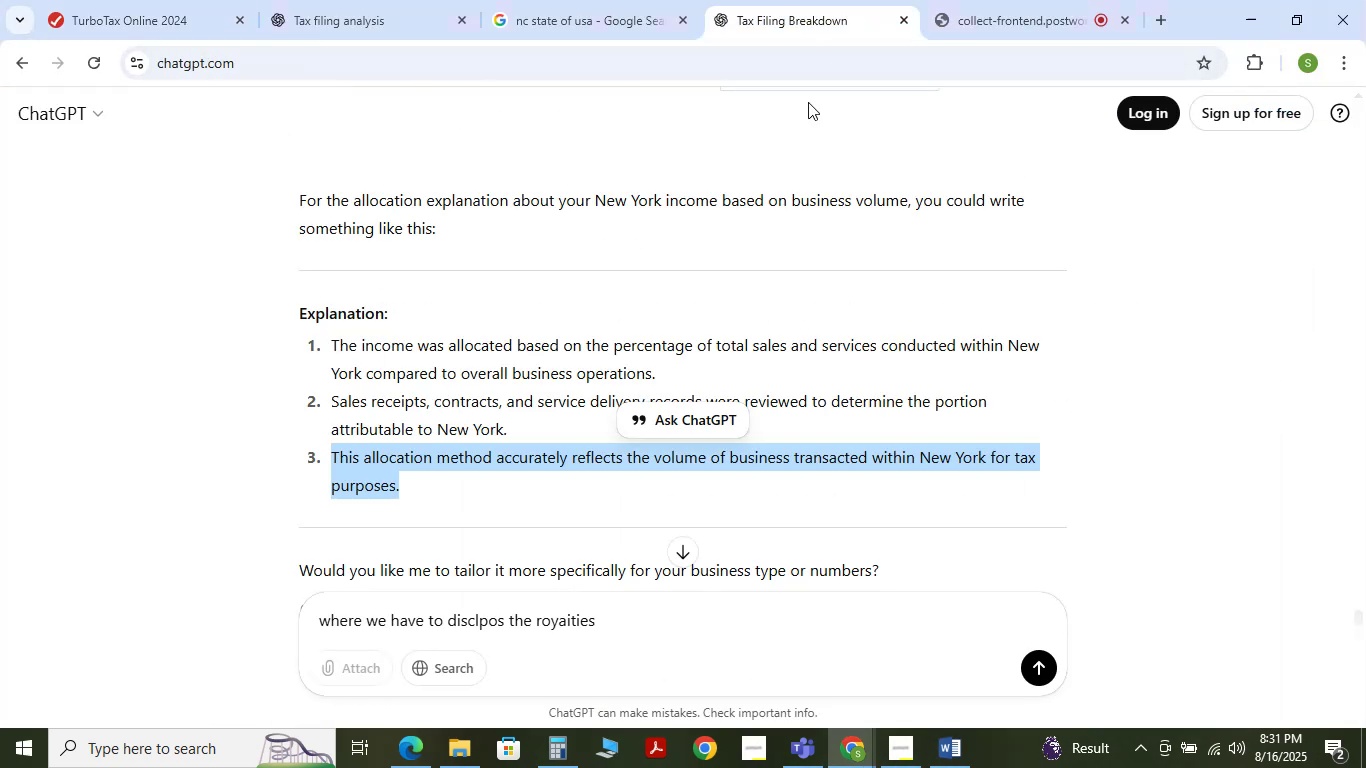 
wait(5.24)
 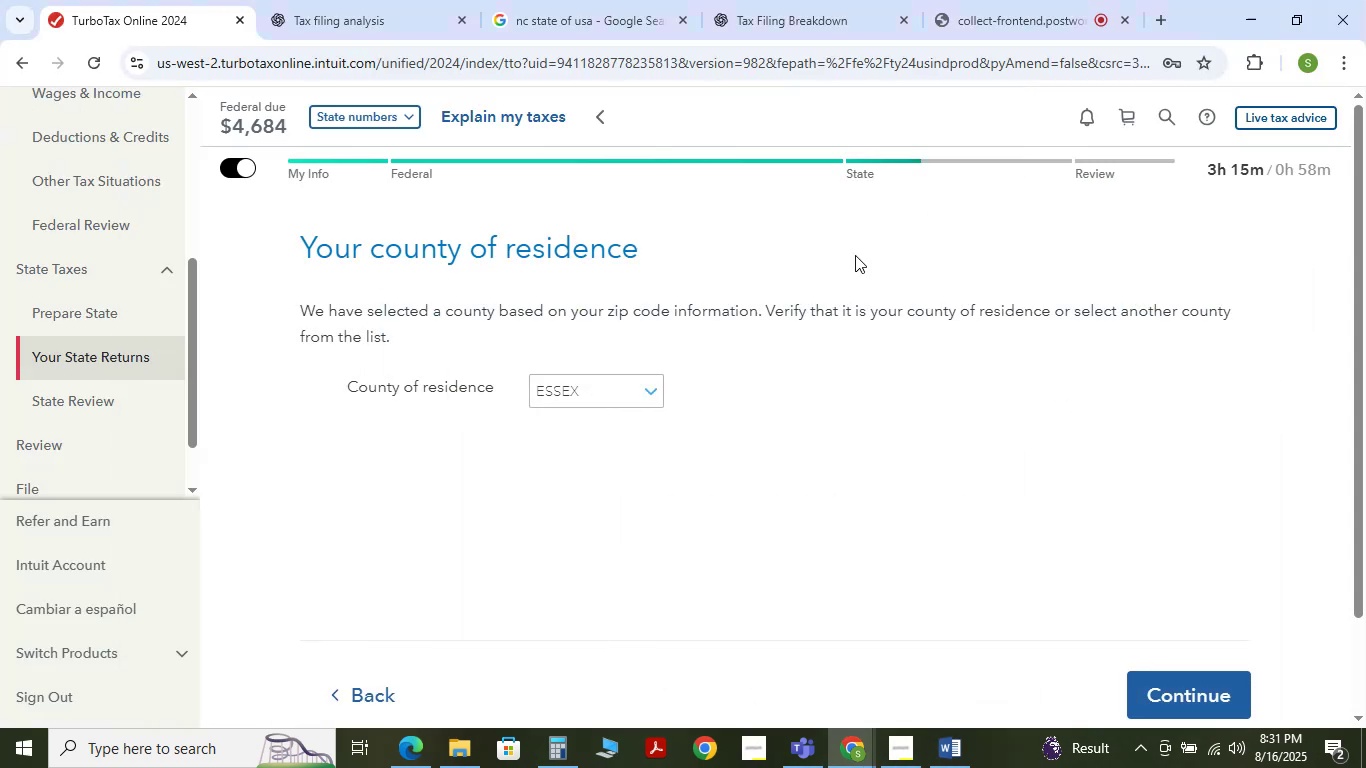 
left_click_drag(start_coordinate=[615, 627], to_coordinate=[308, 569])
 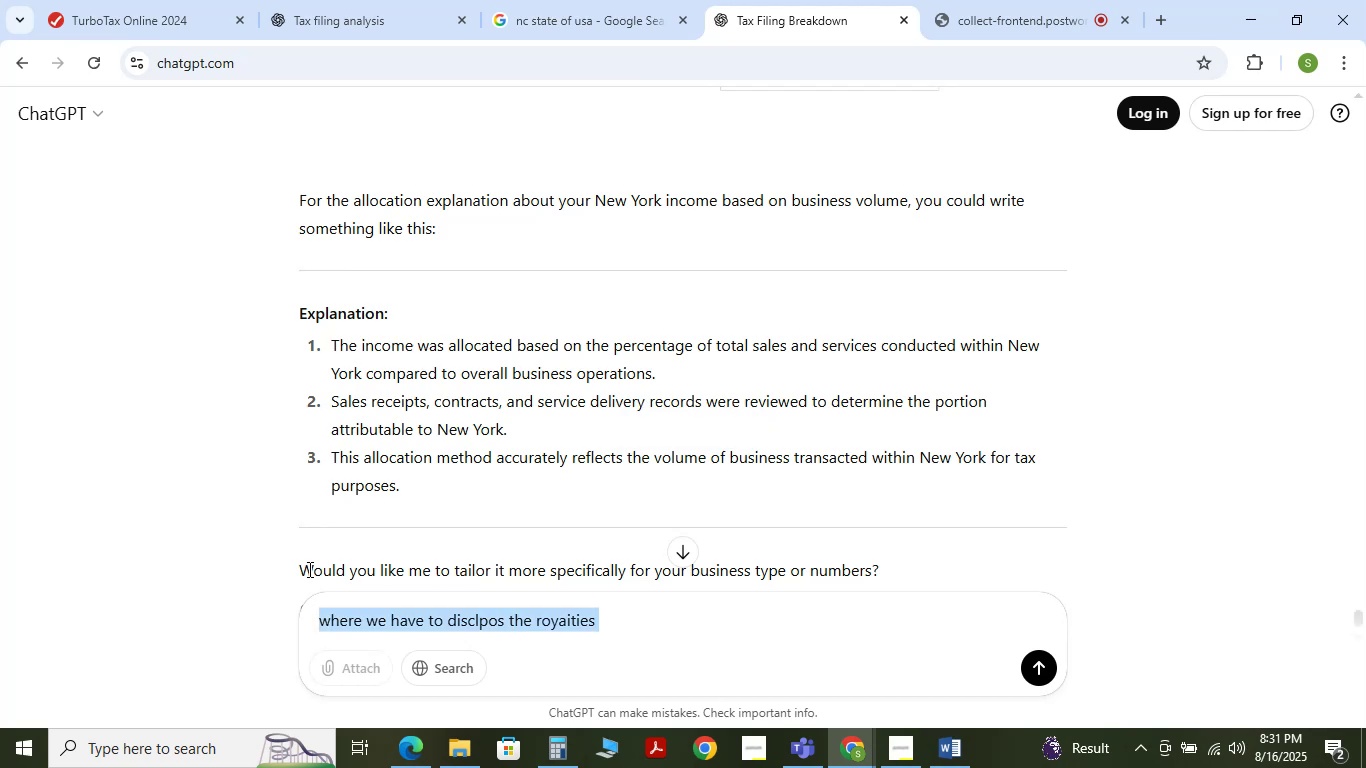 
key(Backspace)
type(provide county according to this adress)
 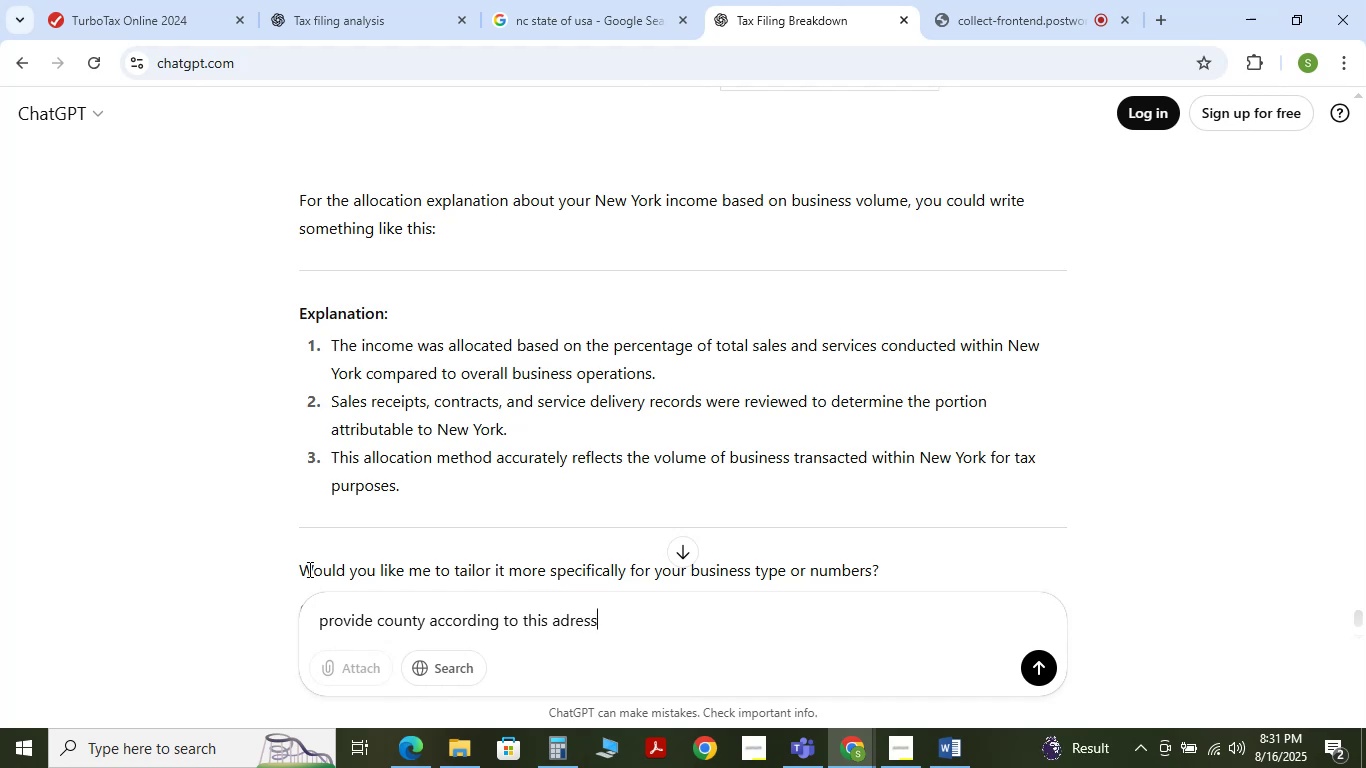 
key(Shift+Enter)
 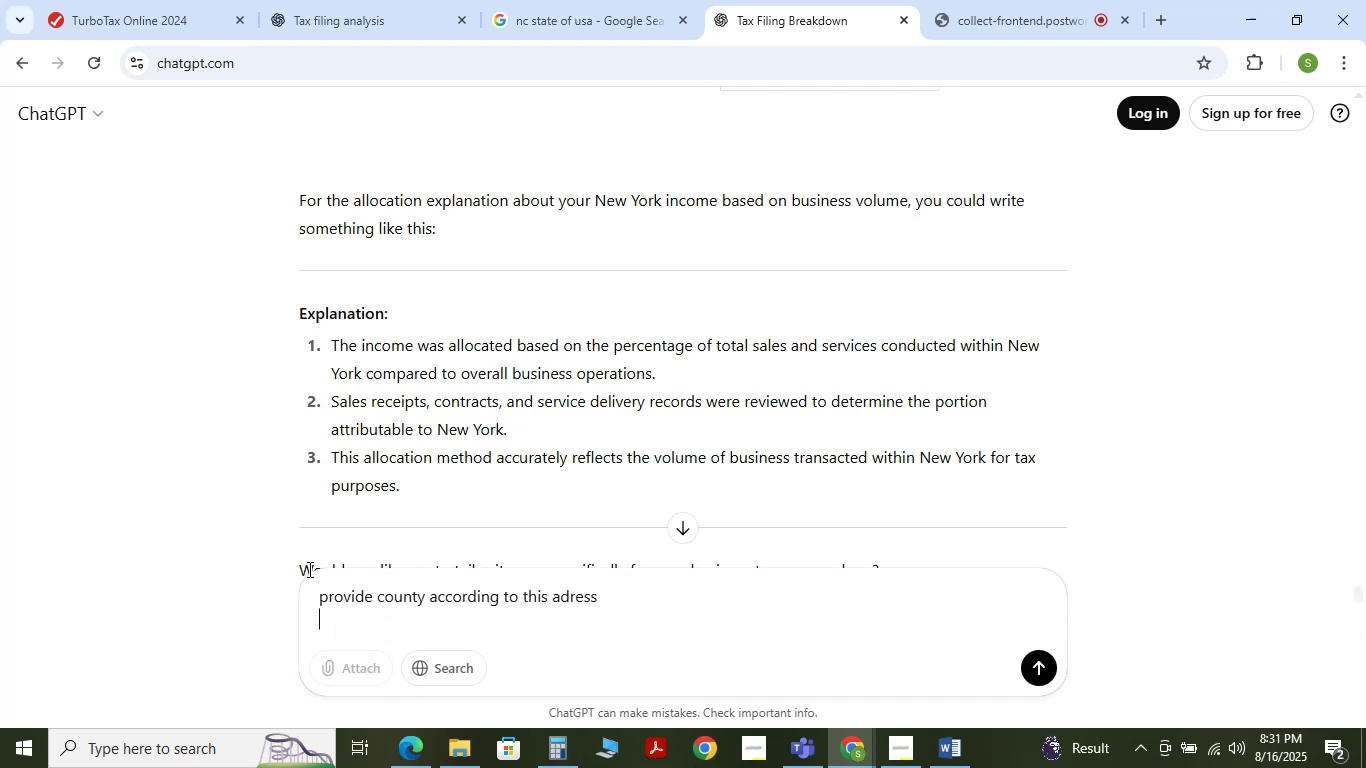 
key(Control+V)
 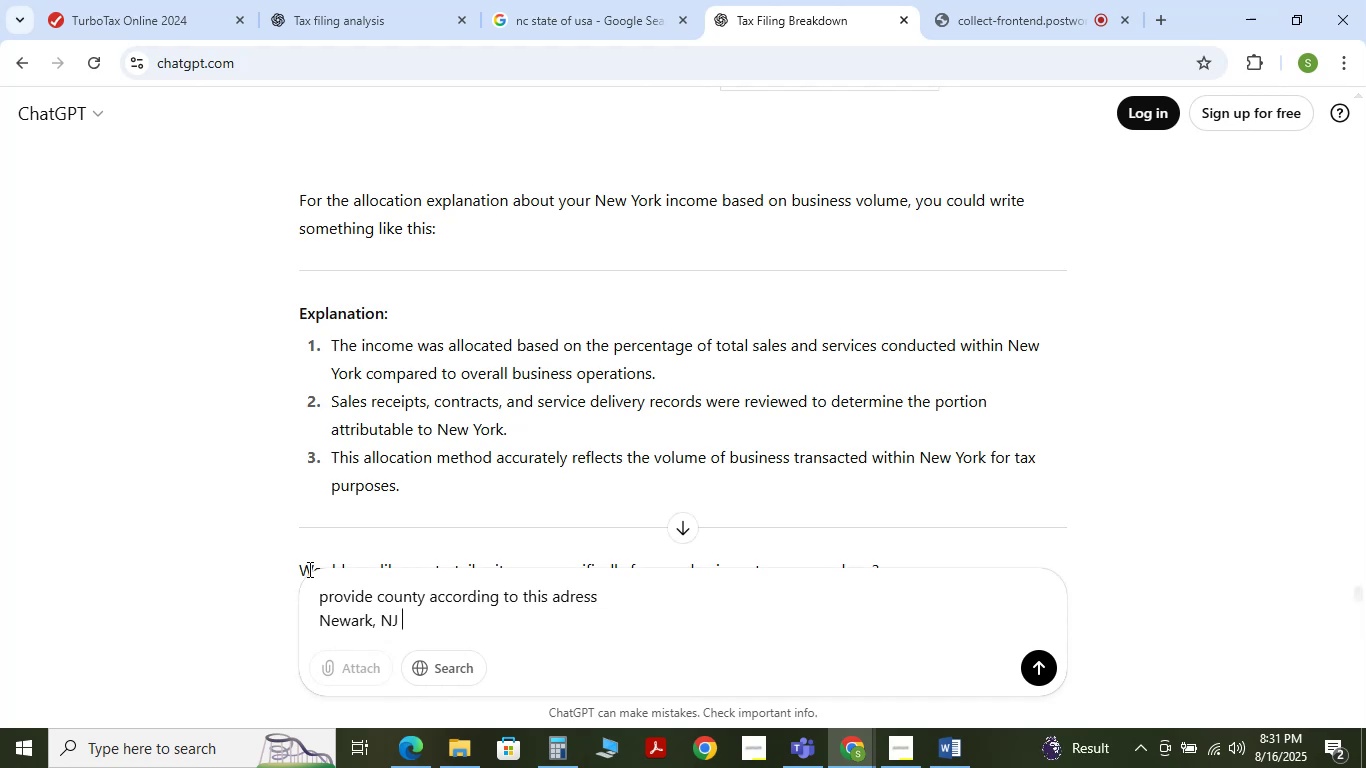 
key(NumpadEnter)
 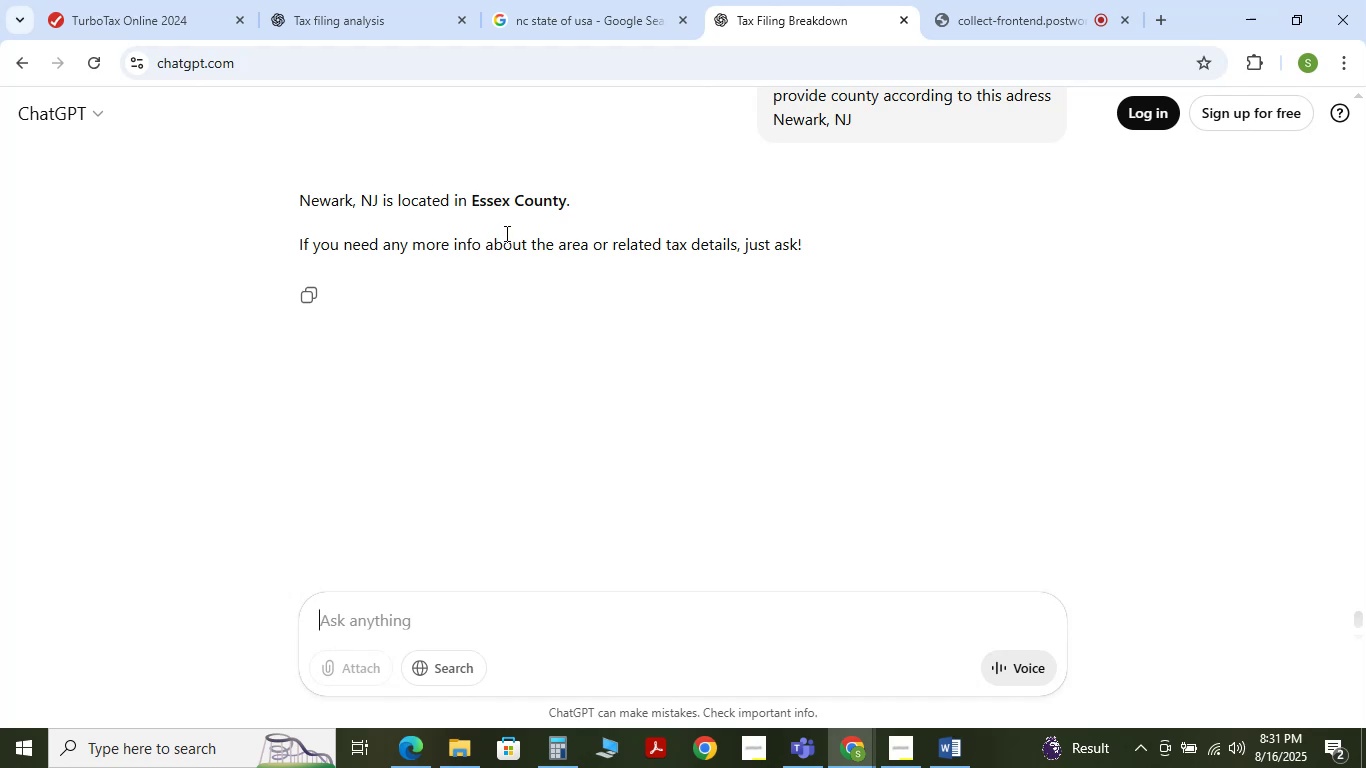 
wait(6.38)
 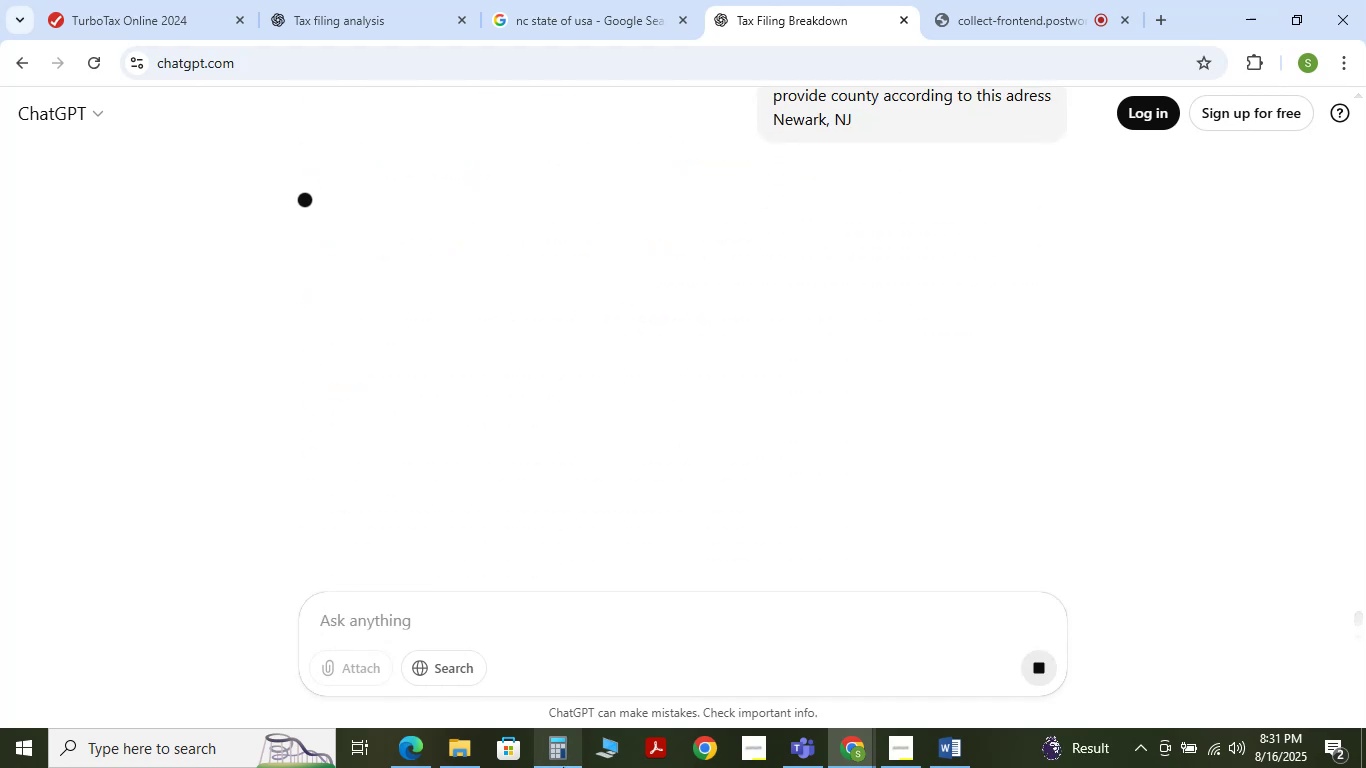 
left_click([149, 16])
 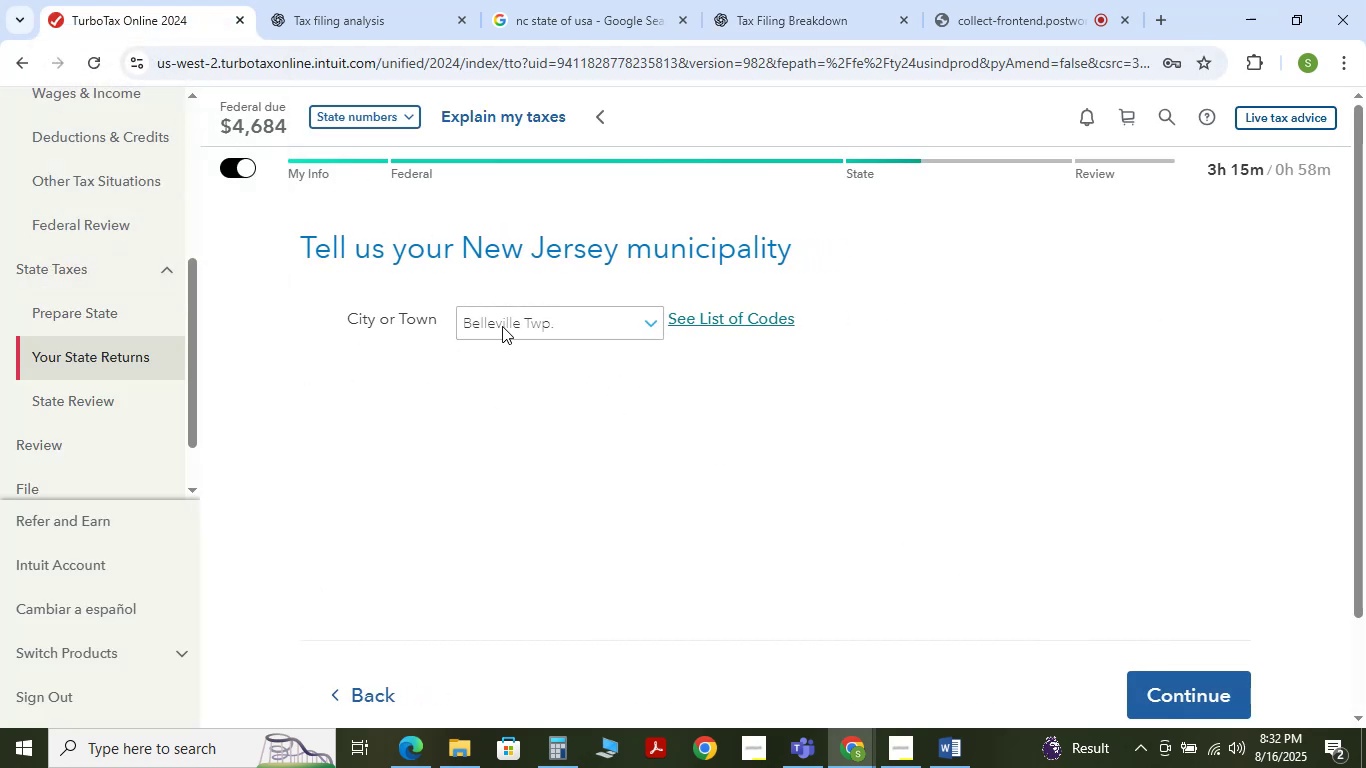 
wait(10.21)
 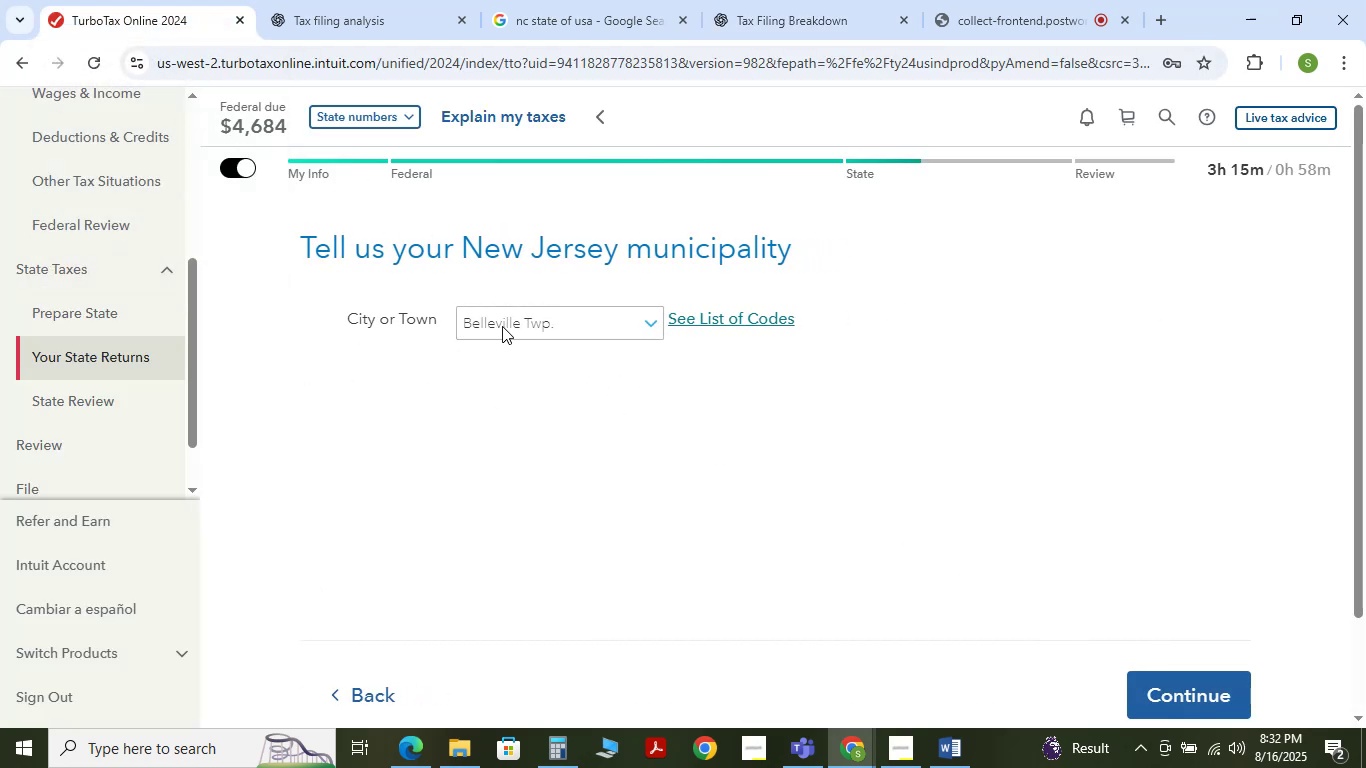 
left_click([1199, 687])
 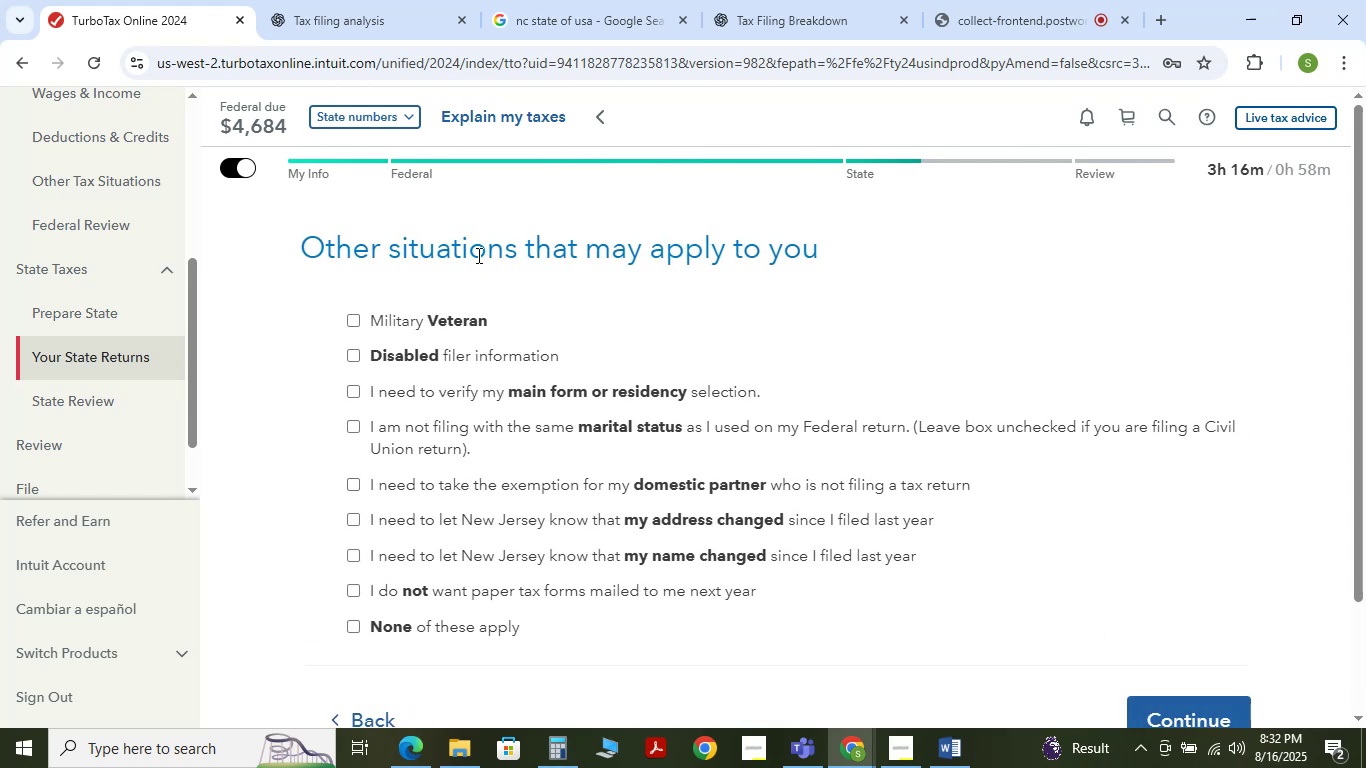 
wait(5.7)
 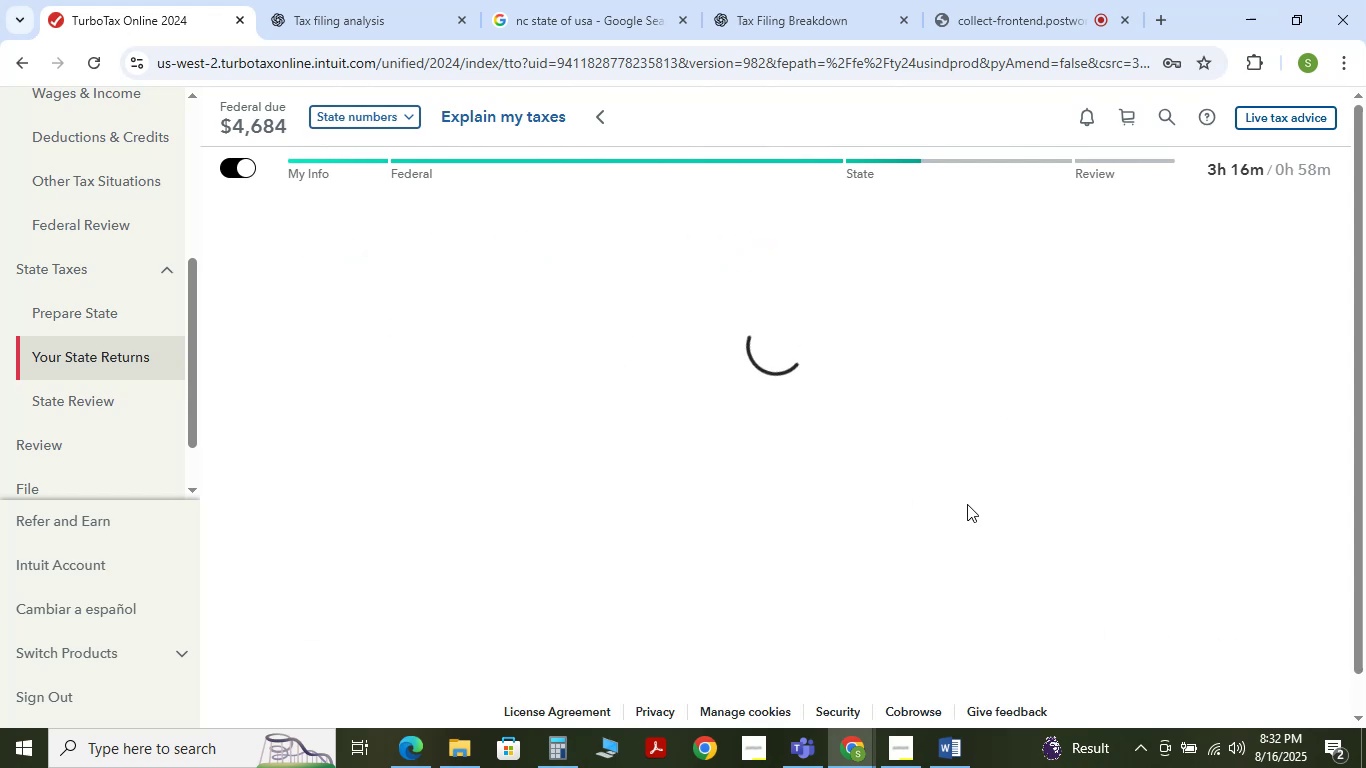 
left_click([352, 624])
 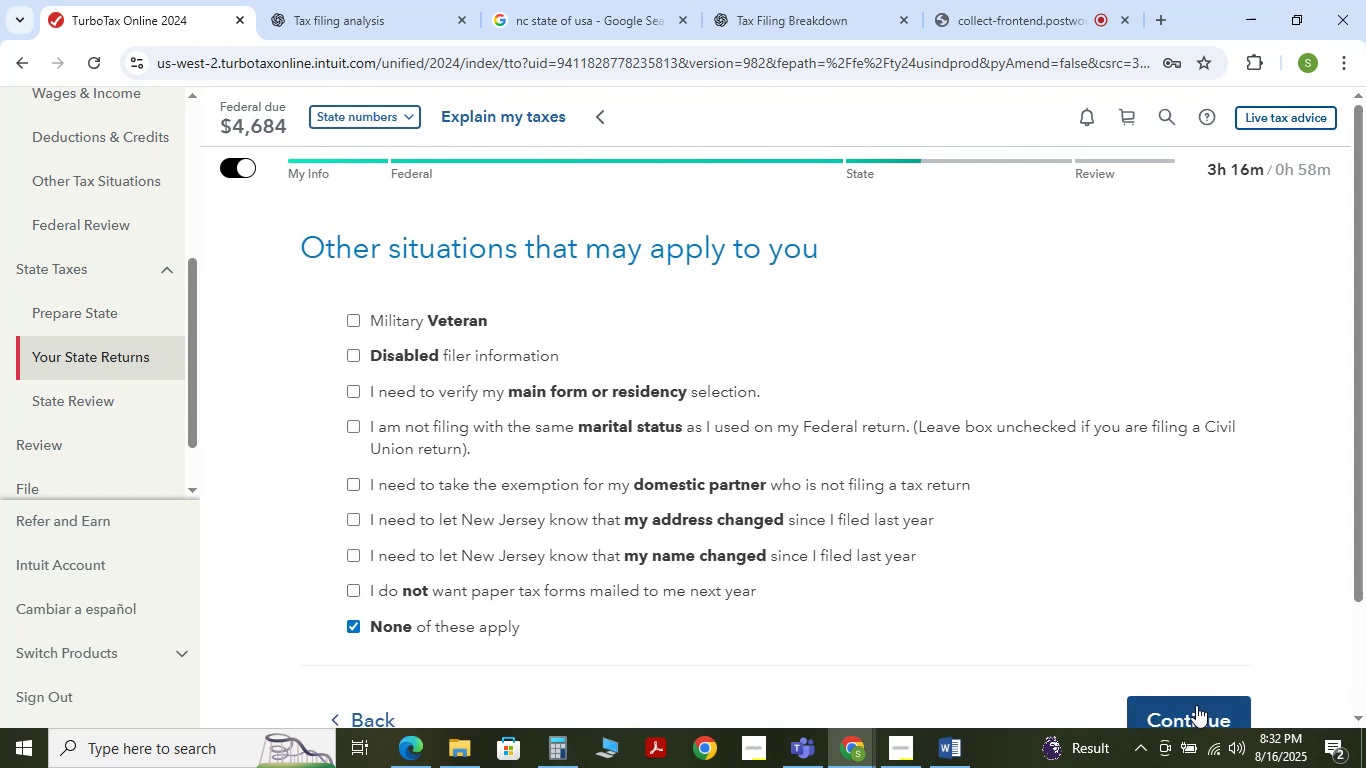 
left_click([1196, 705])
 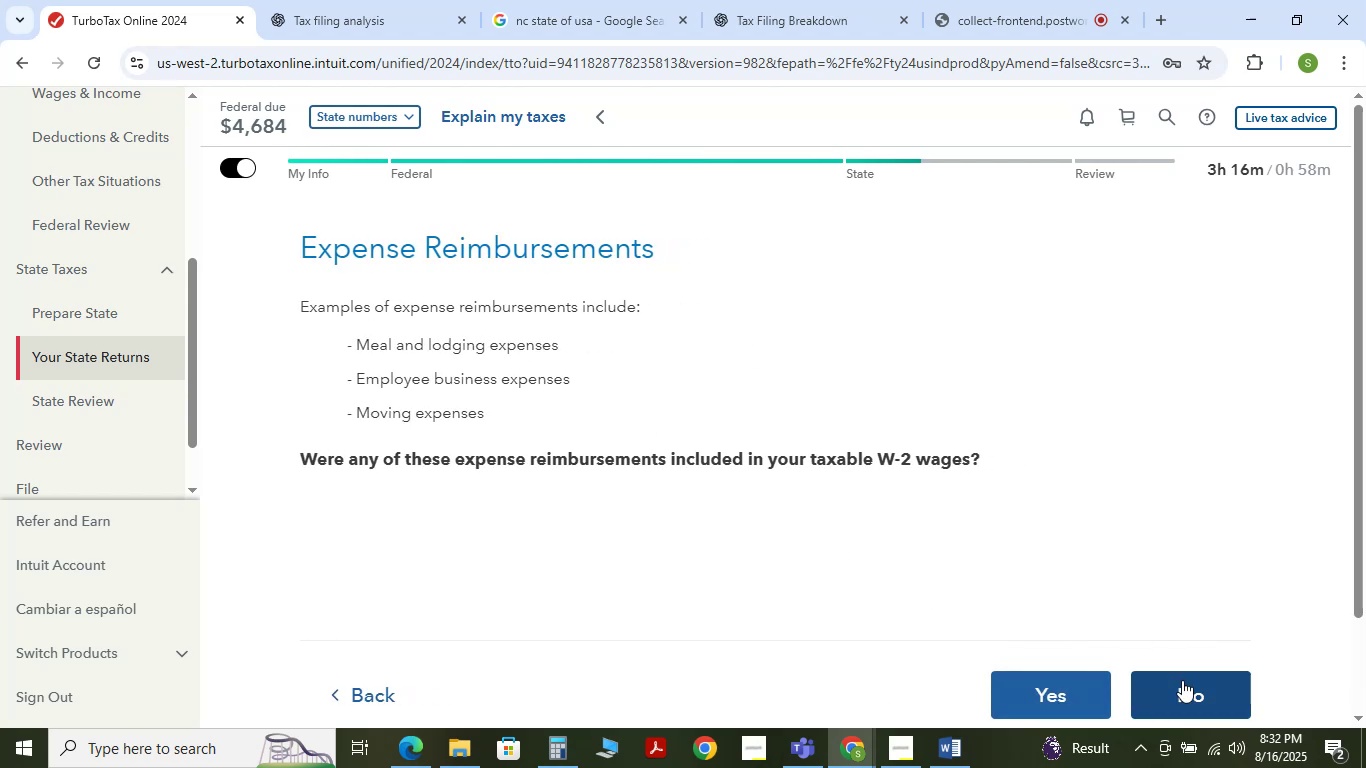 
left_click([1173, 699])
 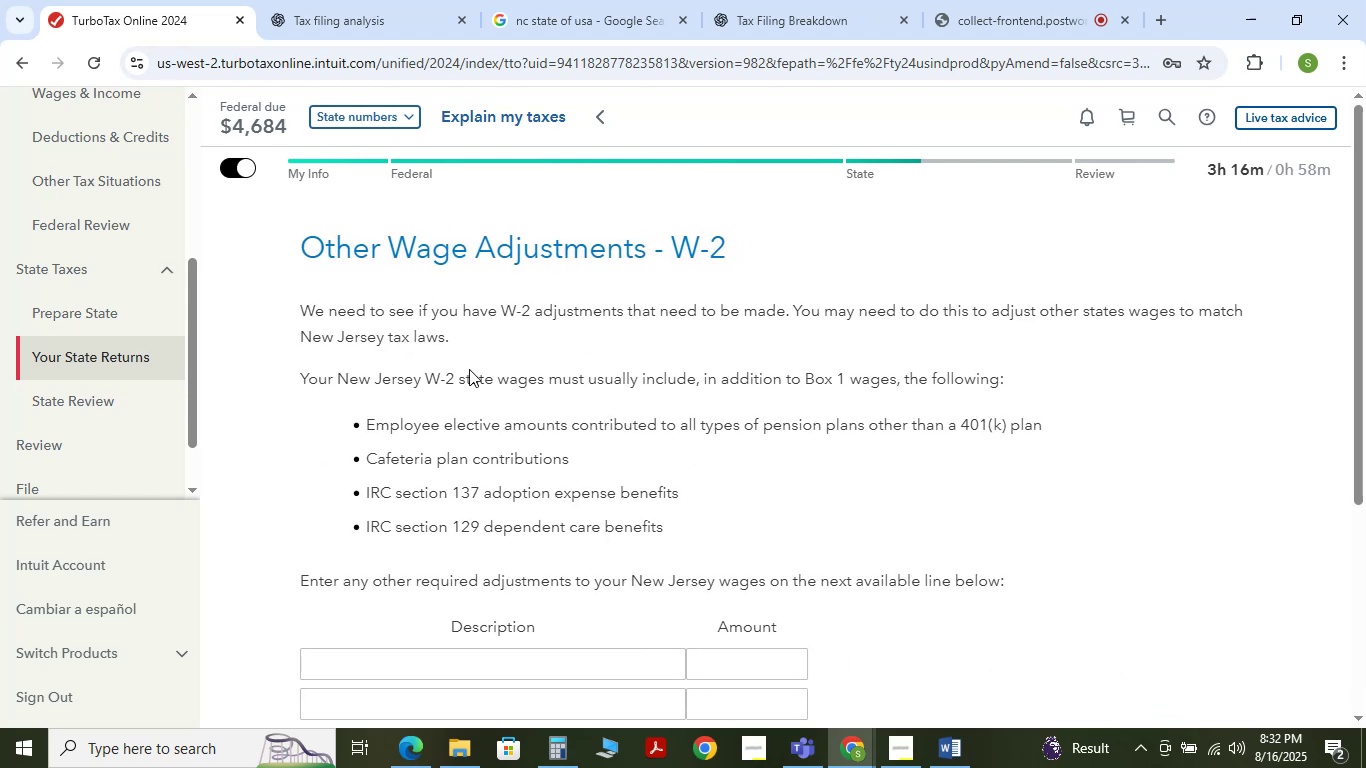 
scroll: coordinate [464, 359], scroll_direction: down, amount: 1.0
 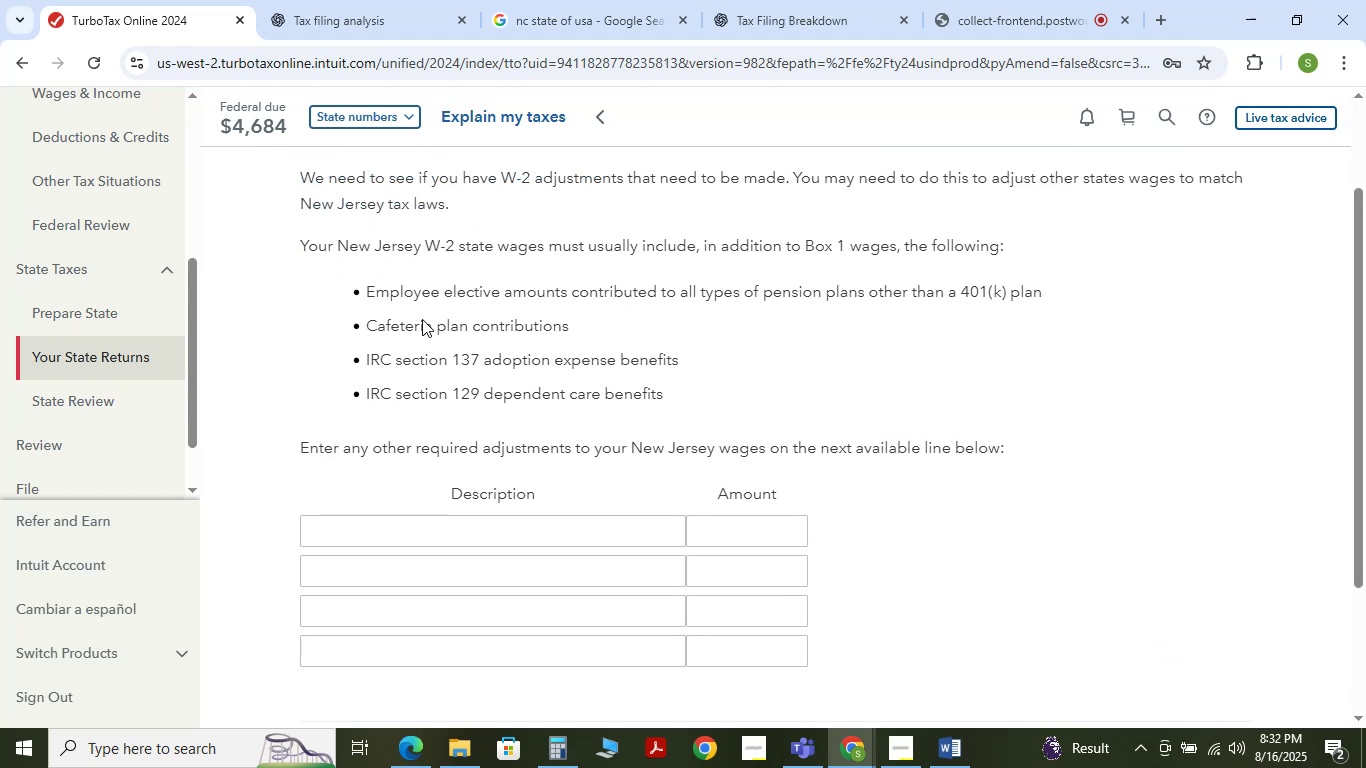 
scroll: coordinate [413, 309], scroll_direction: up, amount: 1.0
 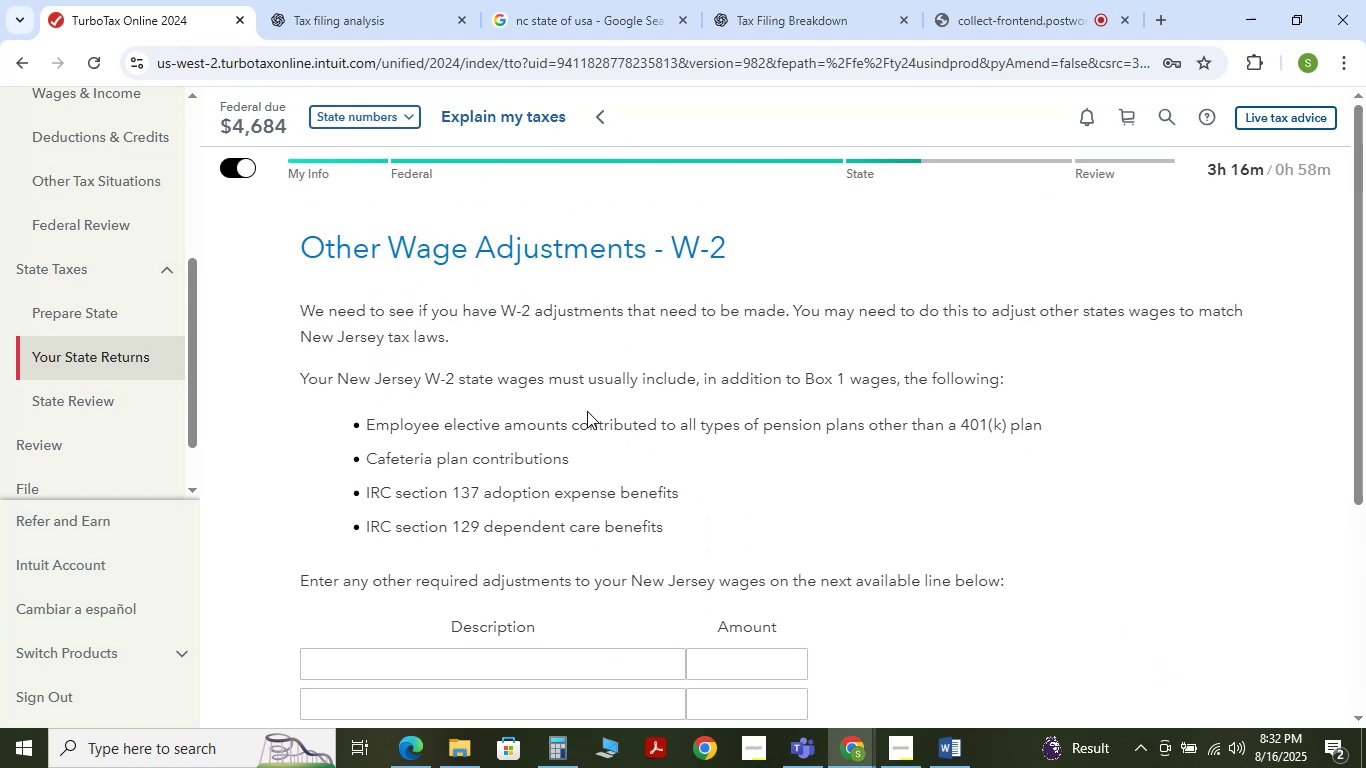 
scroll: coordinate [962, 477], scroll_direction: down, amount: 3.0
 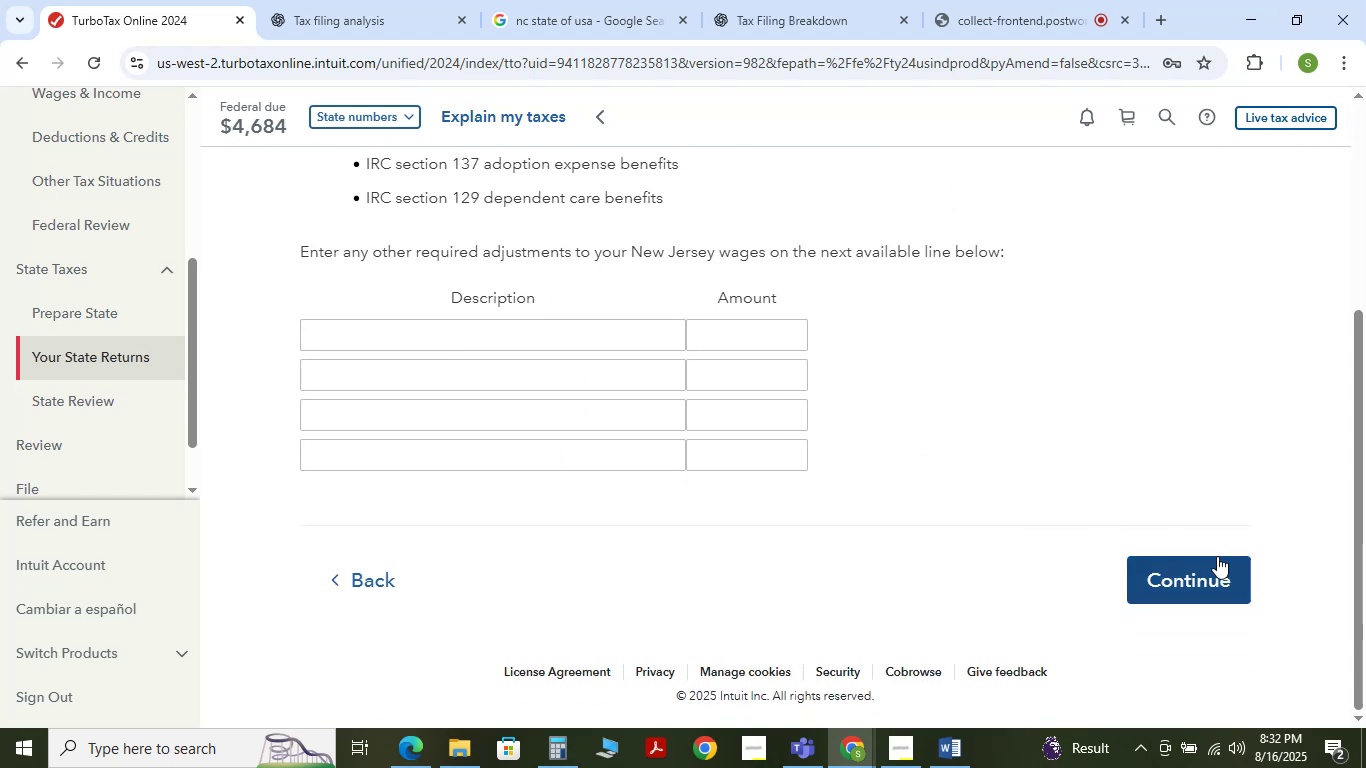 
left_click([1214, 557])
 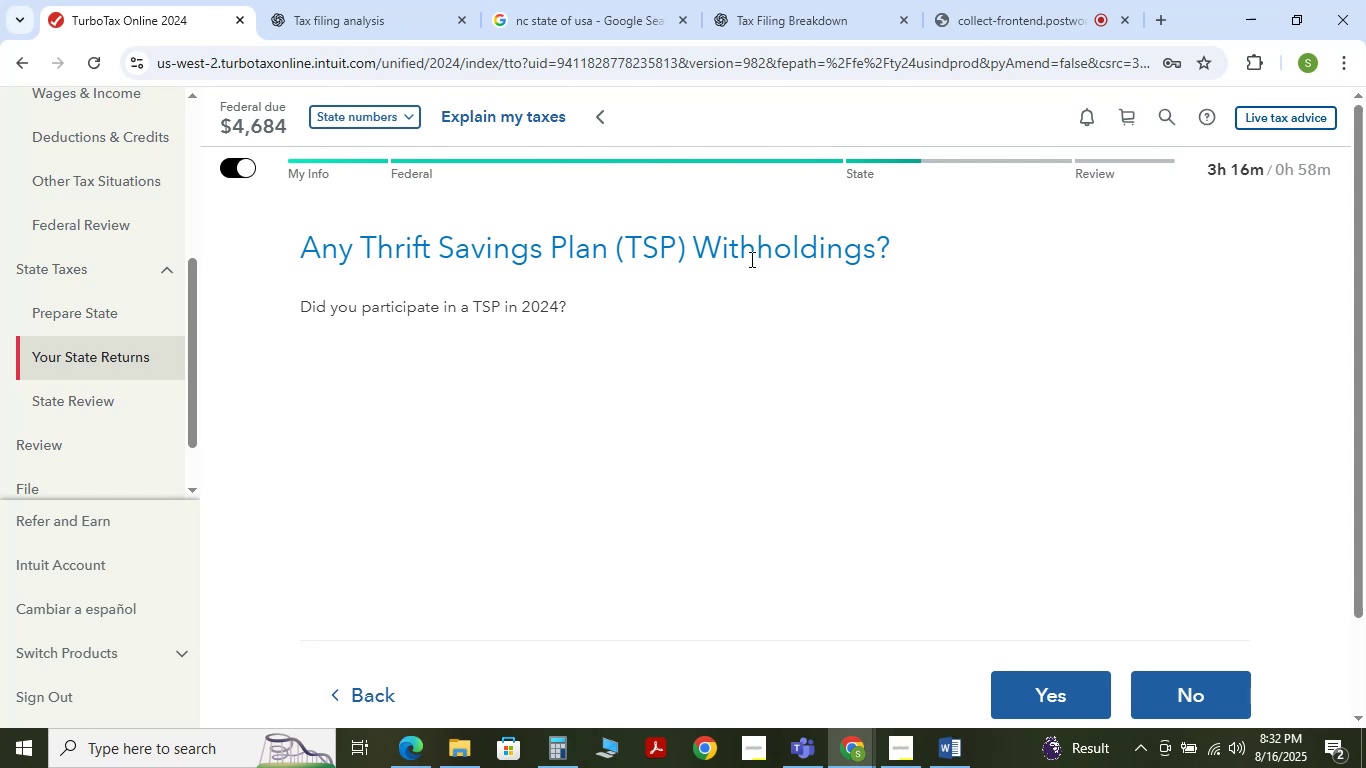 
wait(6.18)
 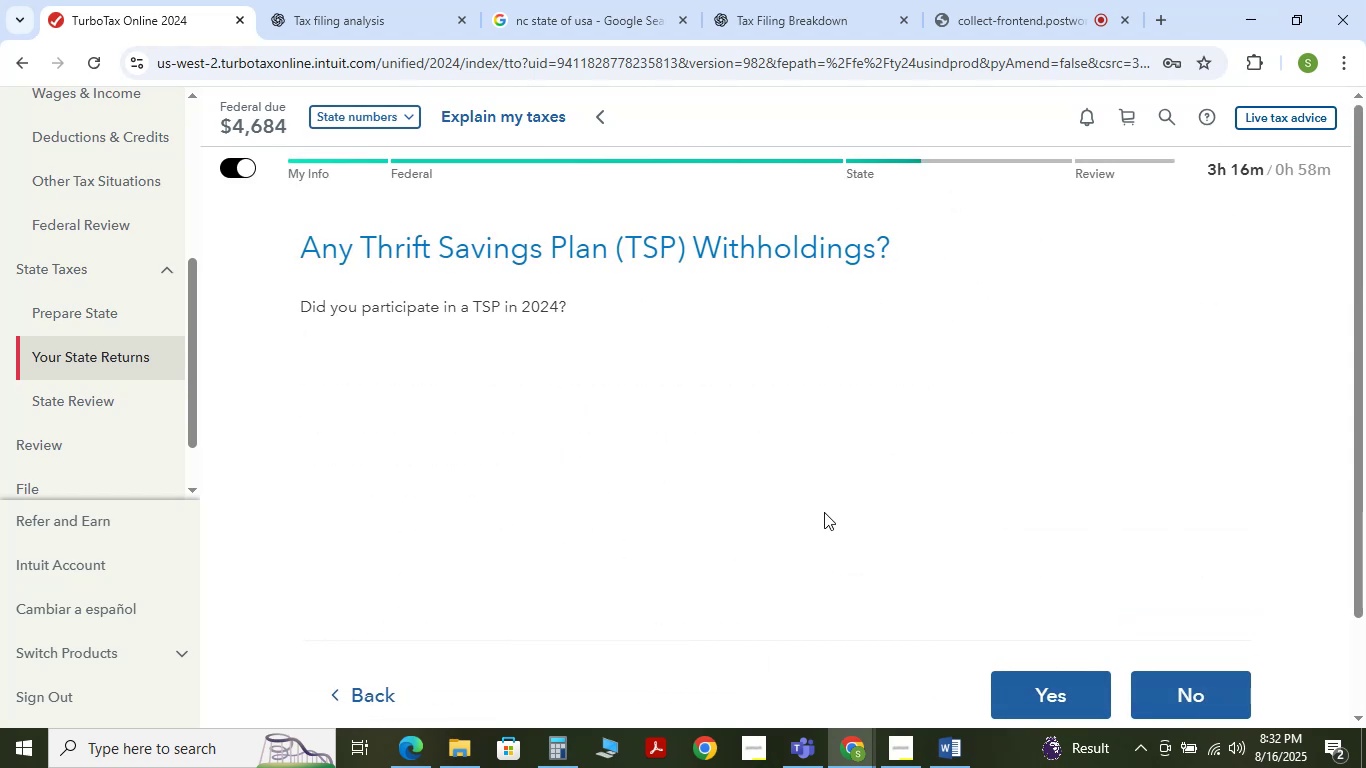 
left_click([1227, 689])
 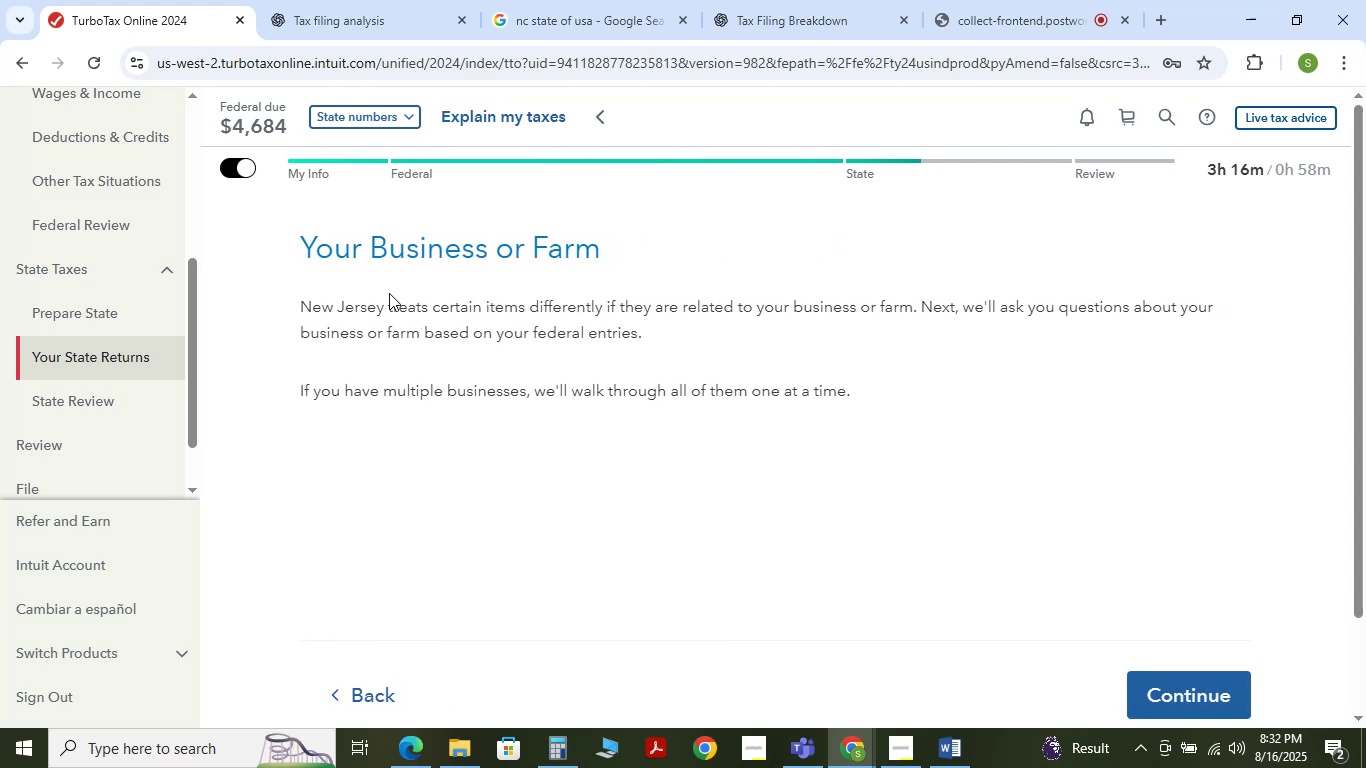 
scroll: coordinate [971, 577], scroll_direction: down, amount: 1.0
 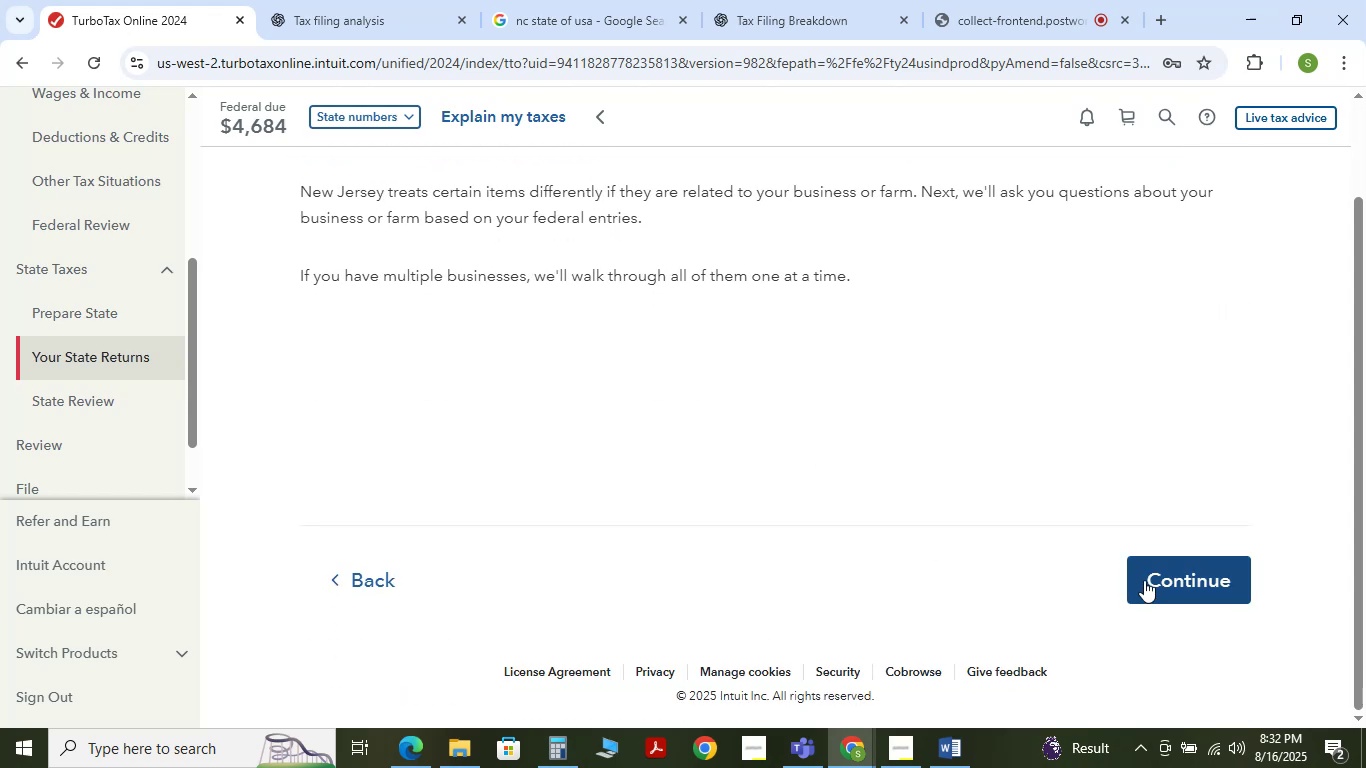 
left_click([1145, 578])
 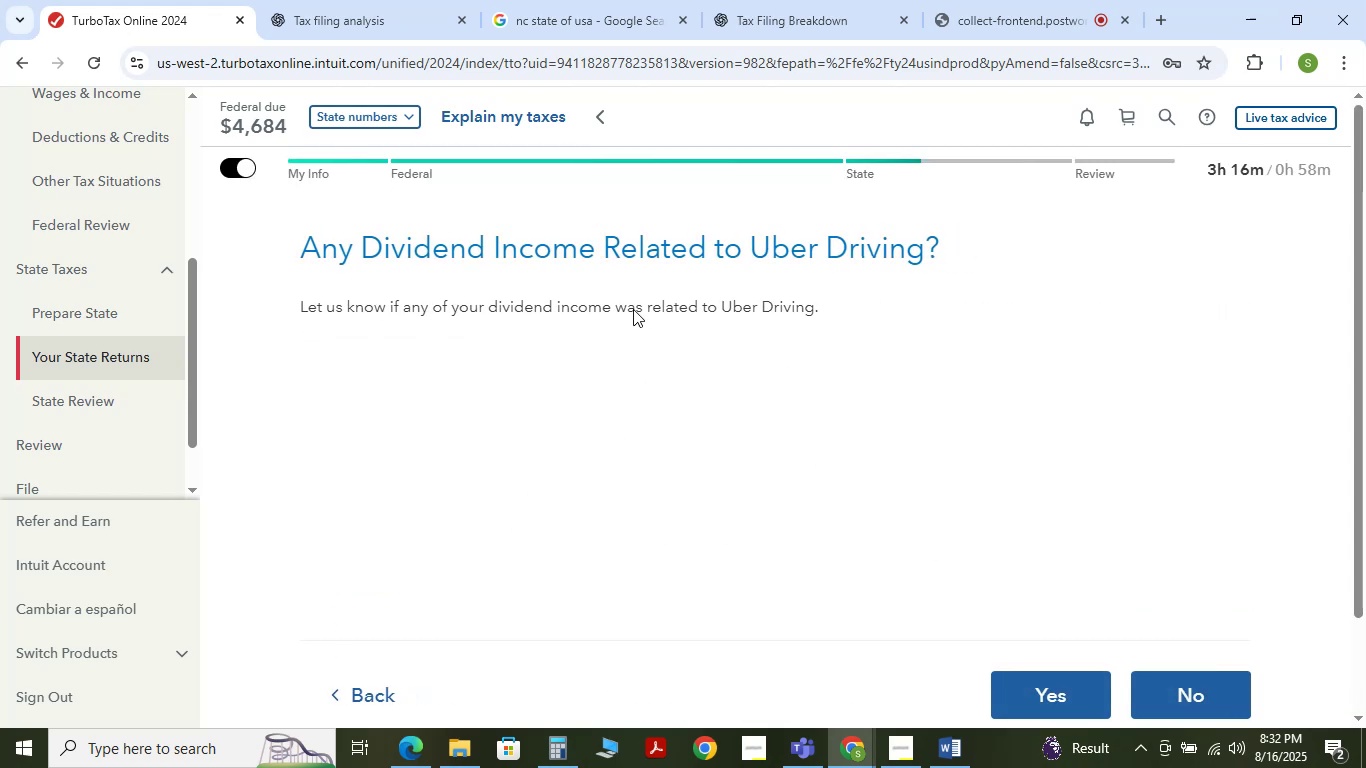 
left_click([1190, 693])
 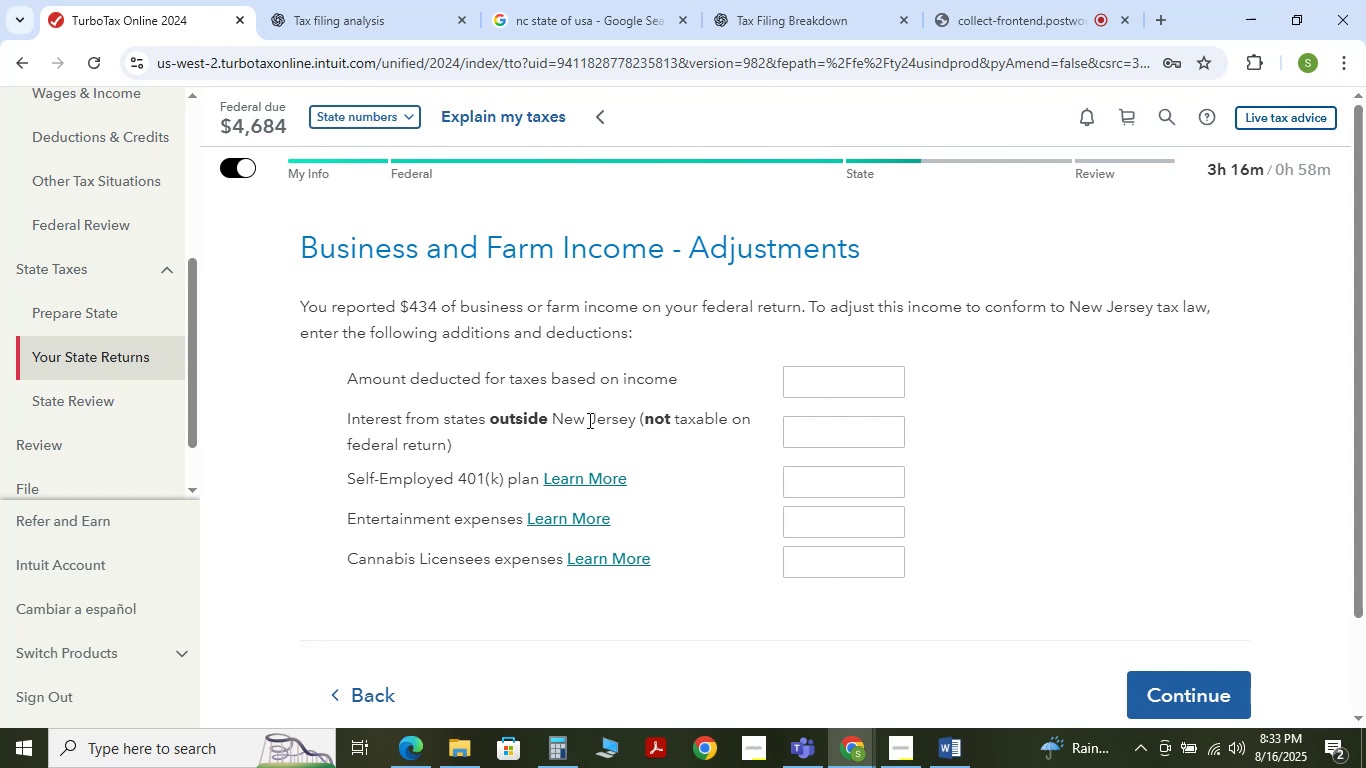 
wait(20.0)
 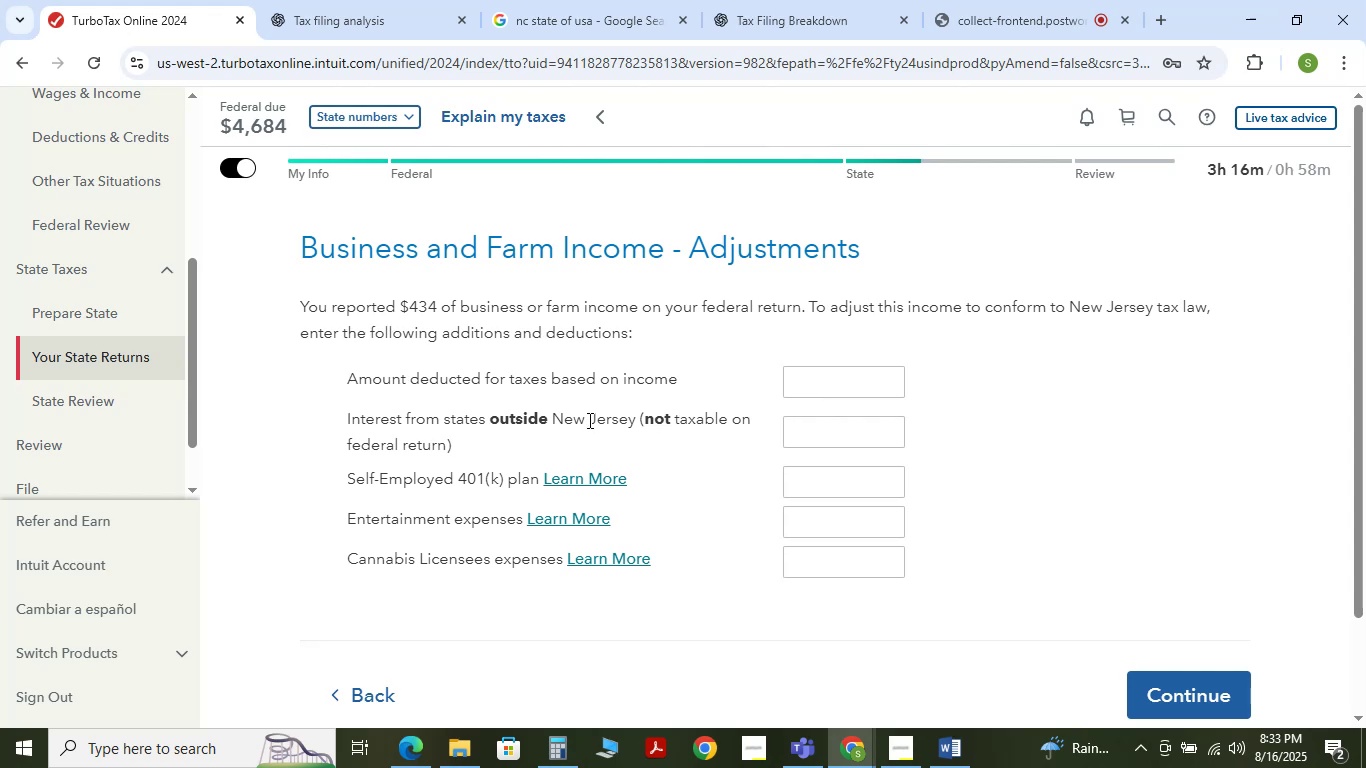 
left_click([1181, 687])
 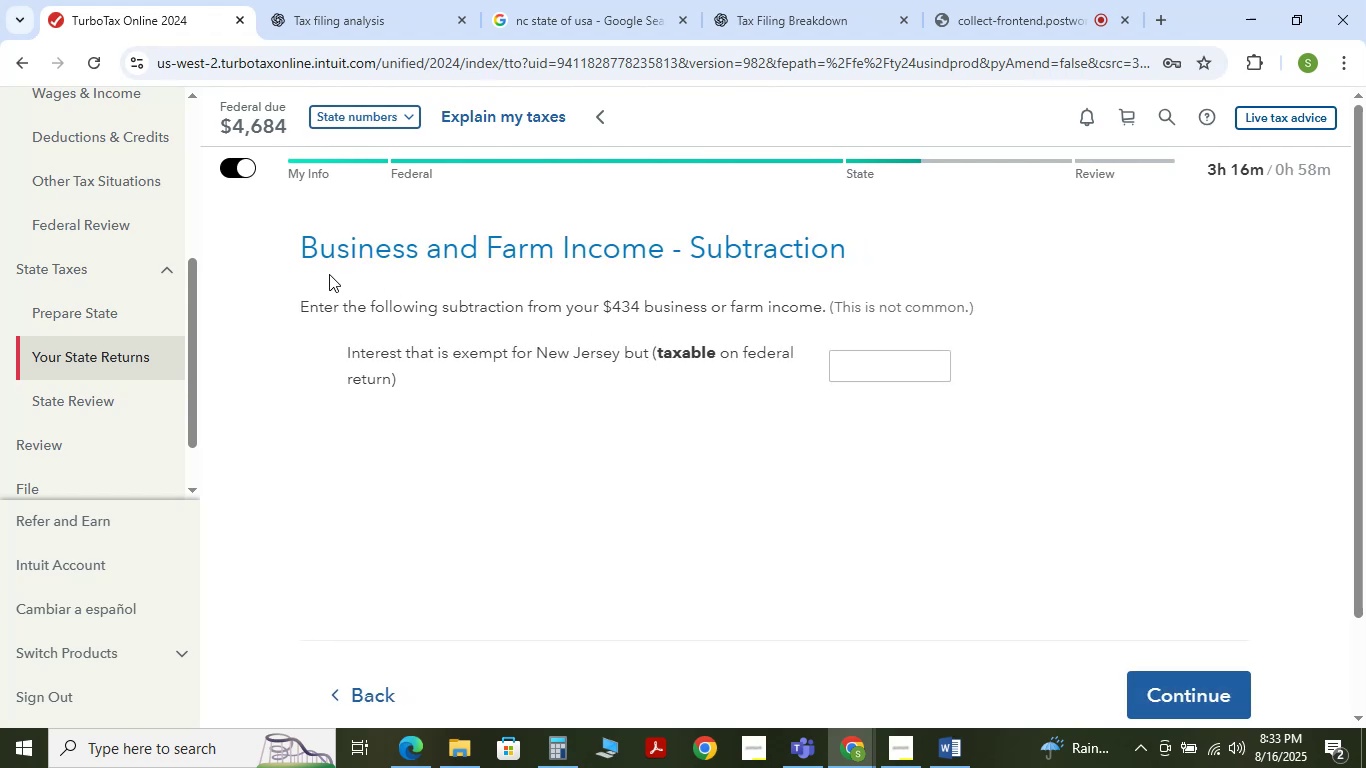 
wait(8.06)
 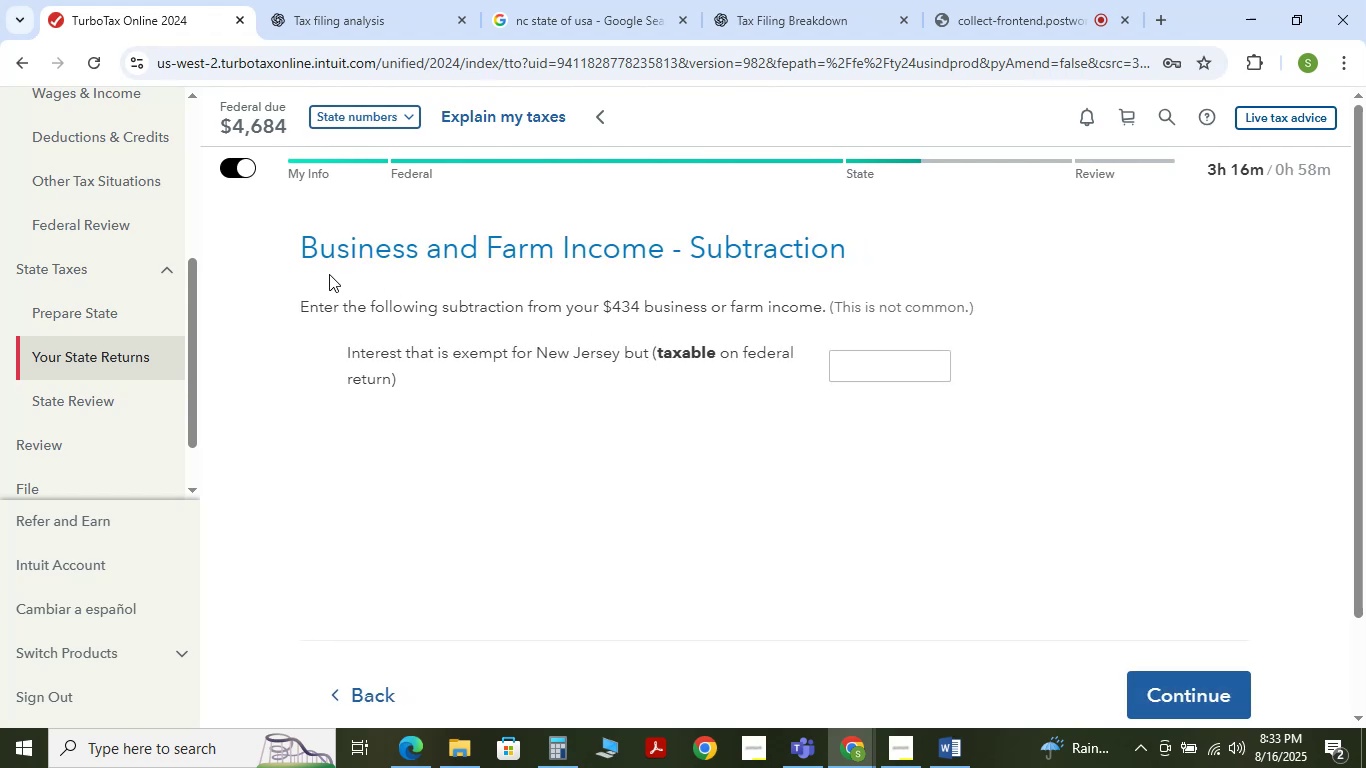 
hold_key(key=AltLeft, duration=1.02)
left_click([1213, 691])
 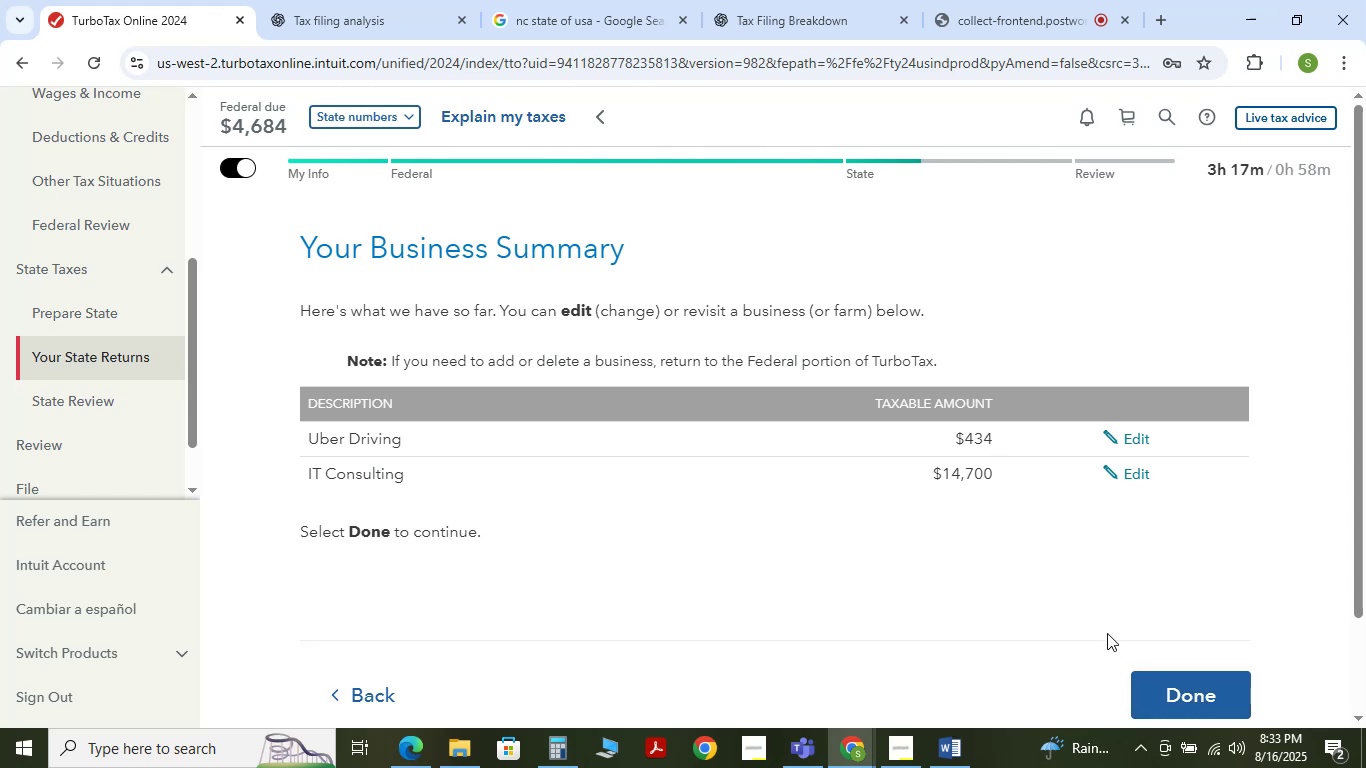 
wait(10.53)
 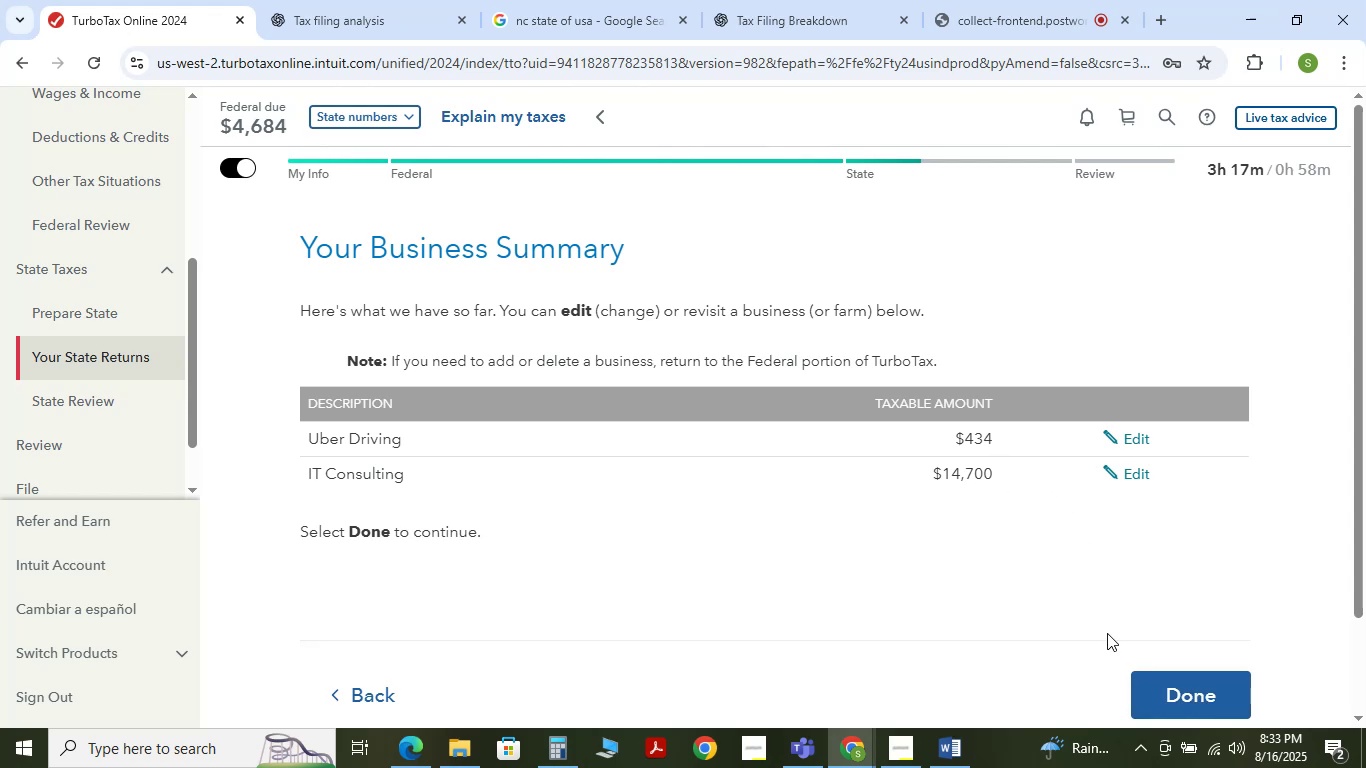 
left_click([1192, 689])
 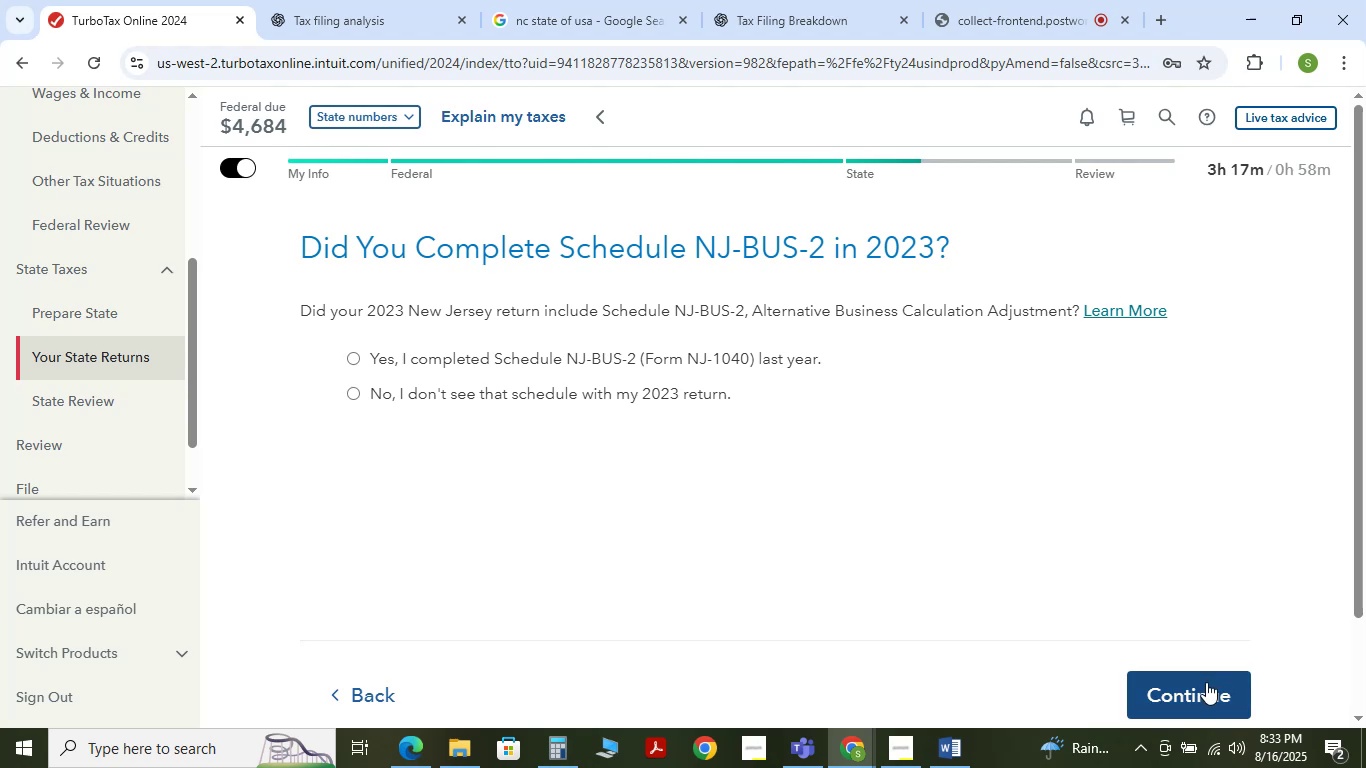 
left_click([1206, 688])
 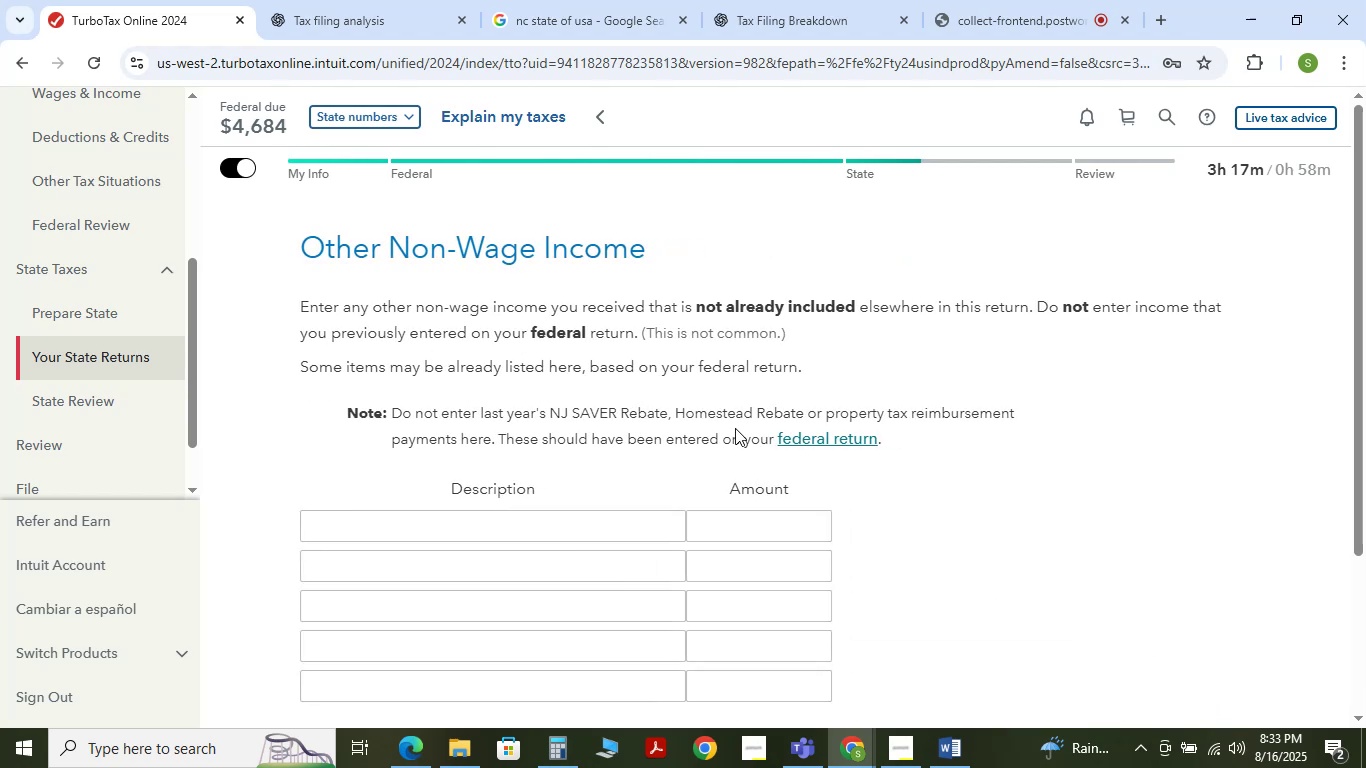 
scroll: coordinate [729, 434], scroll_direction: down, amount: 2.0
 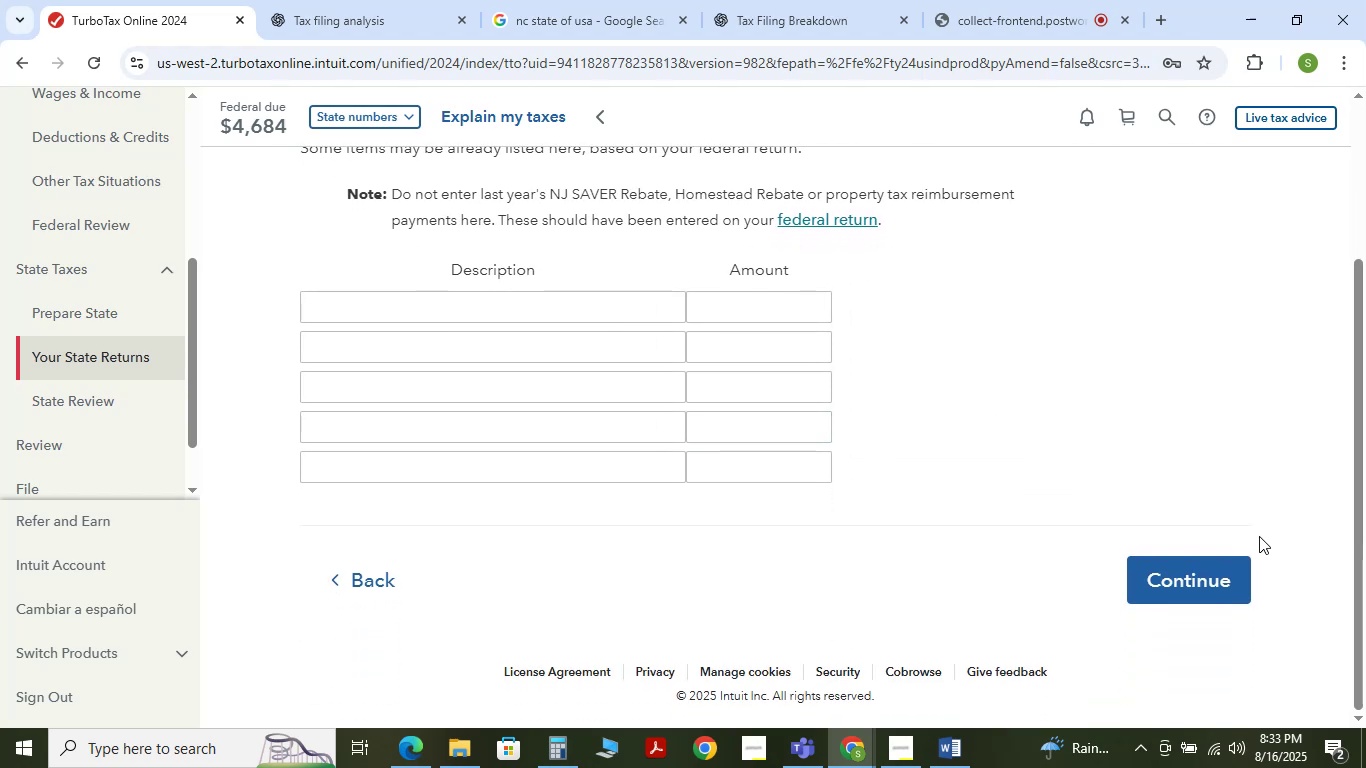 
left_click([1219, 565])
 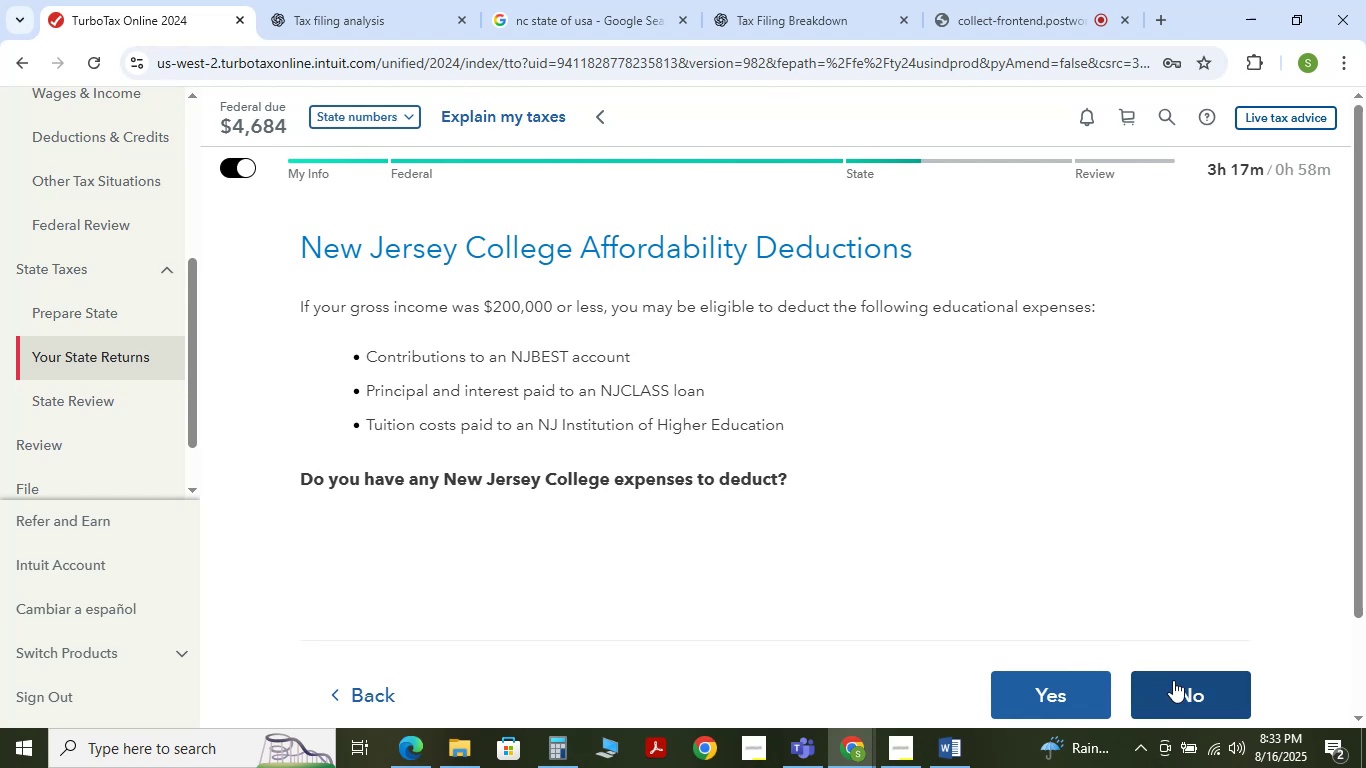 
wait(11.5)
 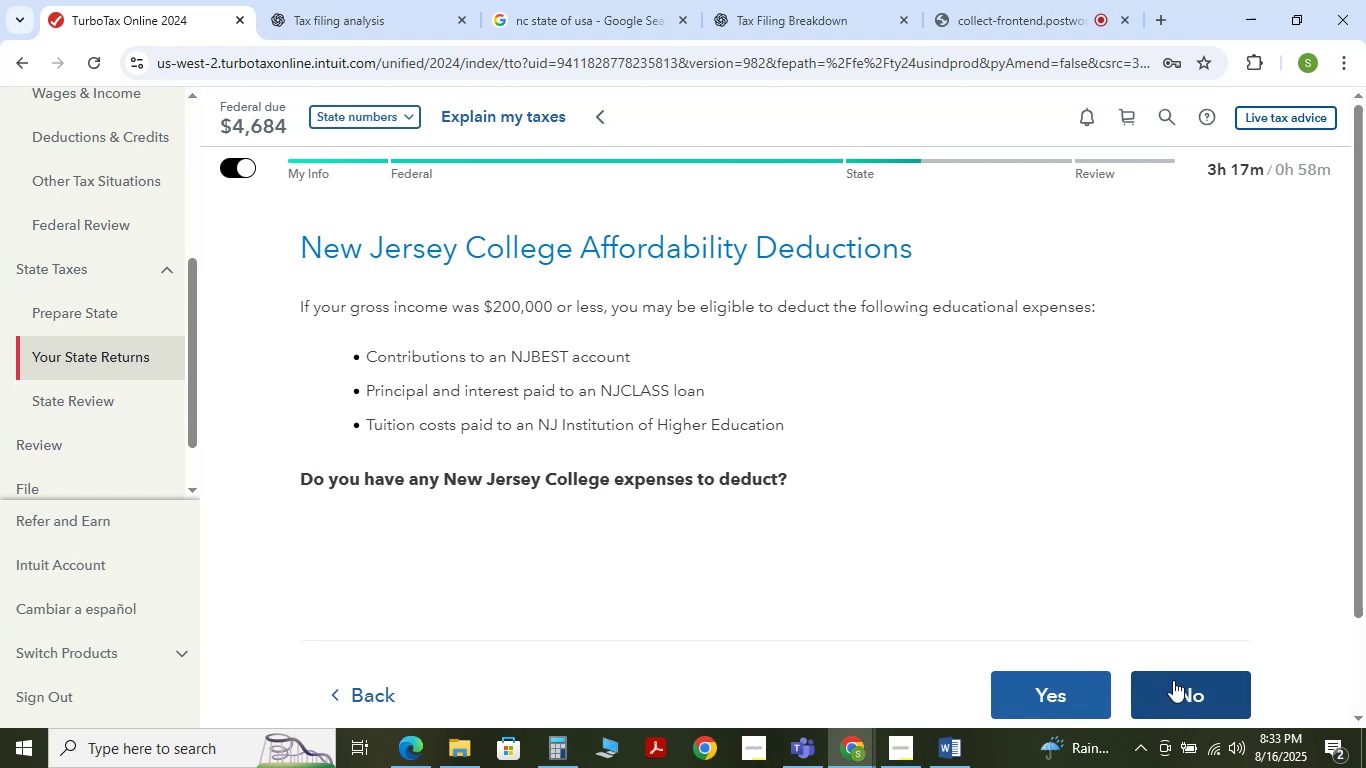 
left_click([1177, 680])
 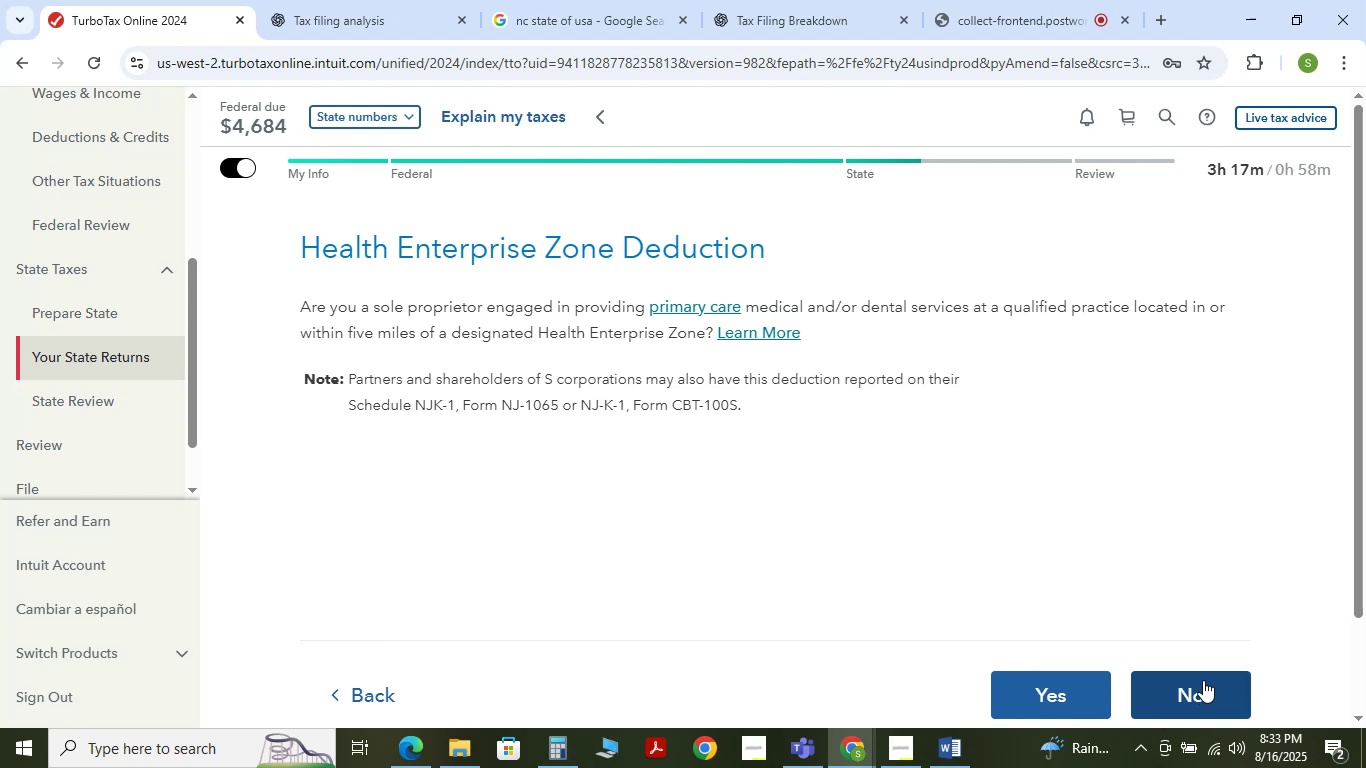 
wait(5.5)
 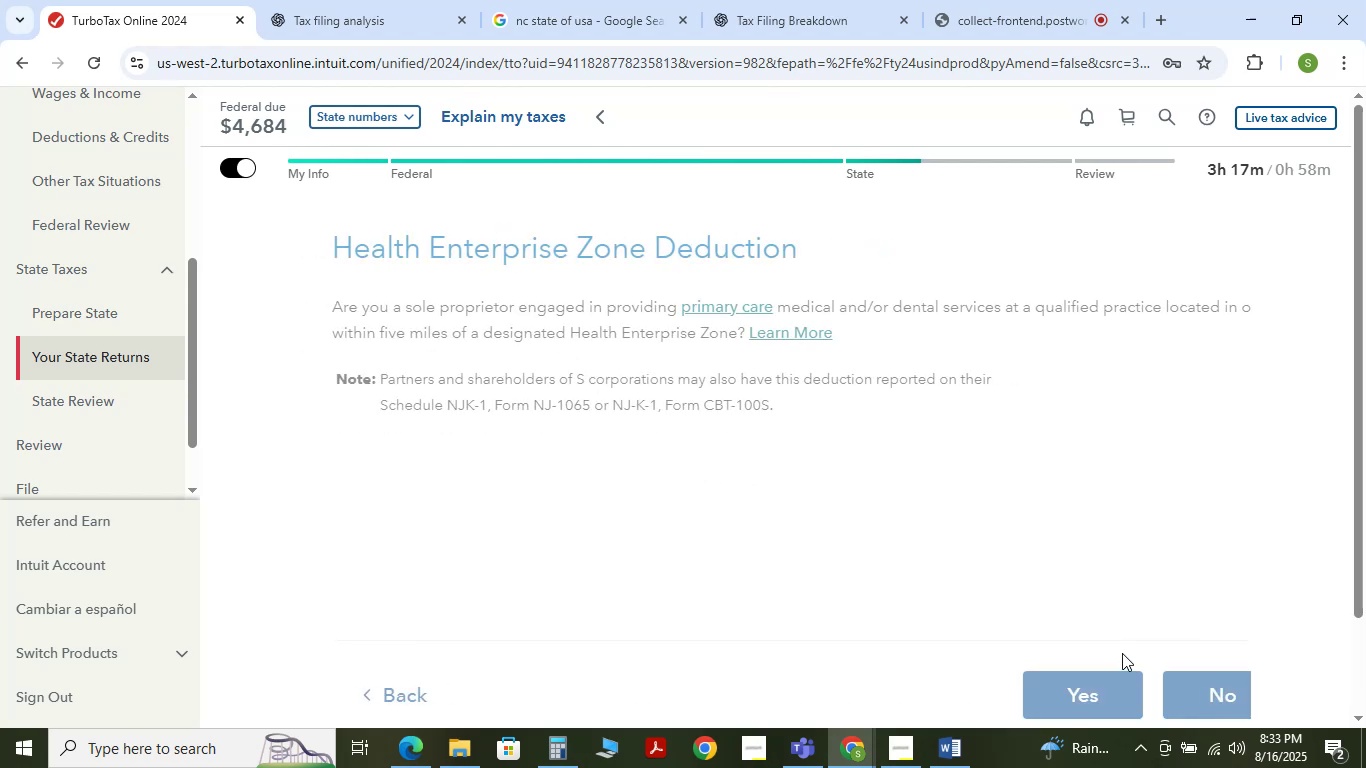 
left_click([1203, 680])
 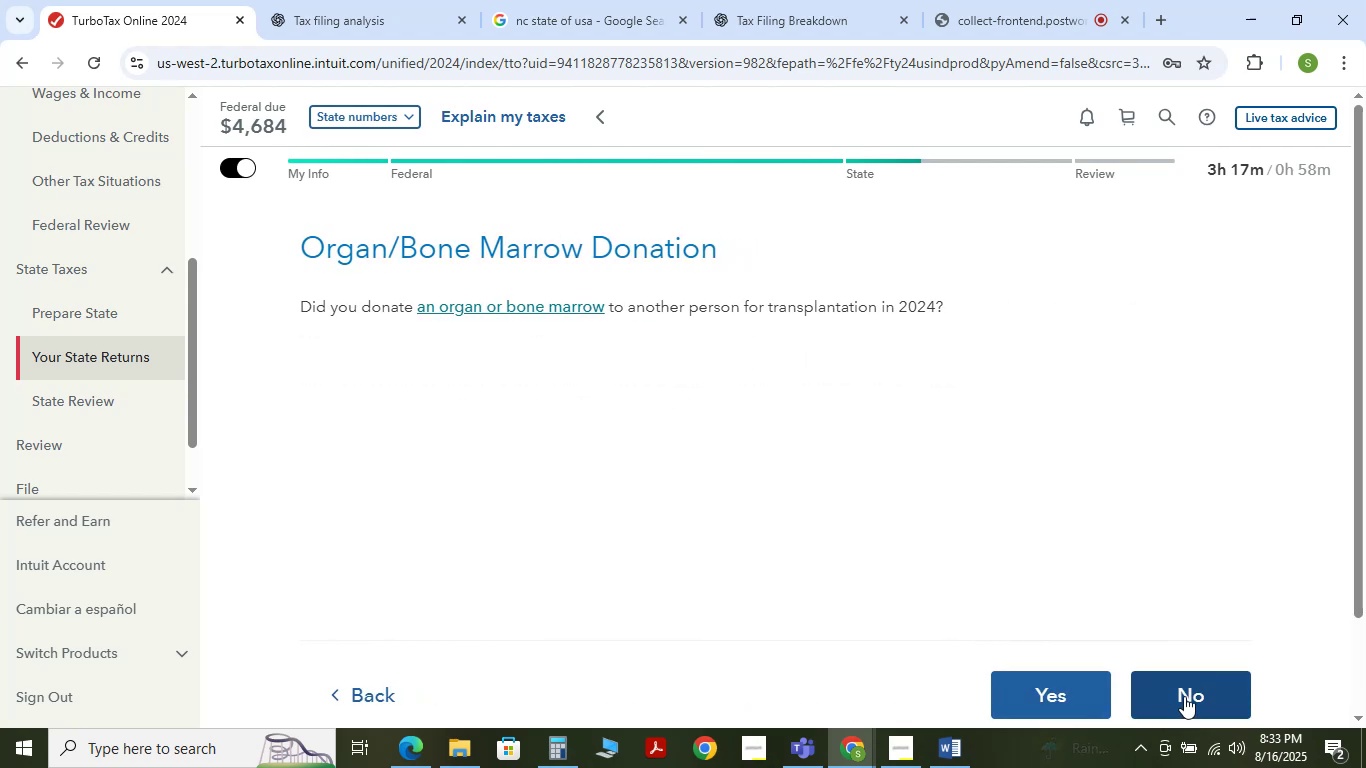 
left_click([1184, 694])
 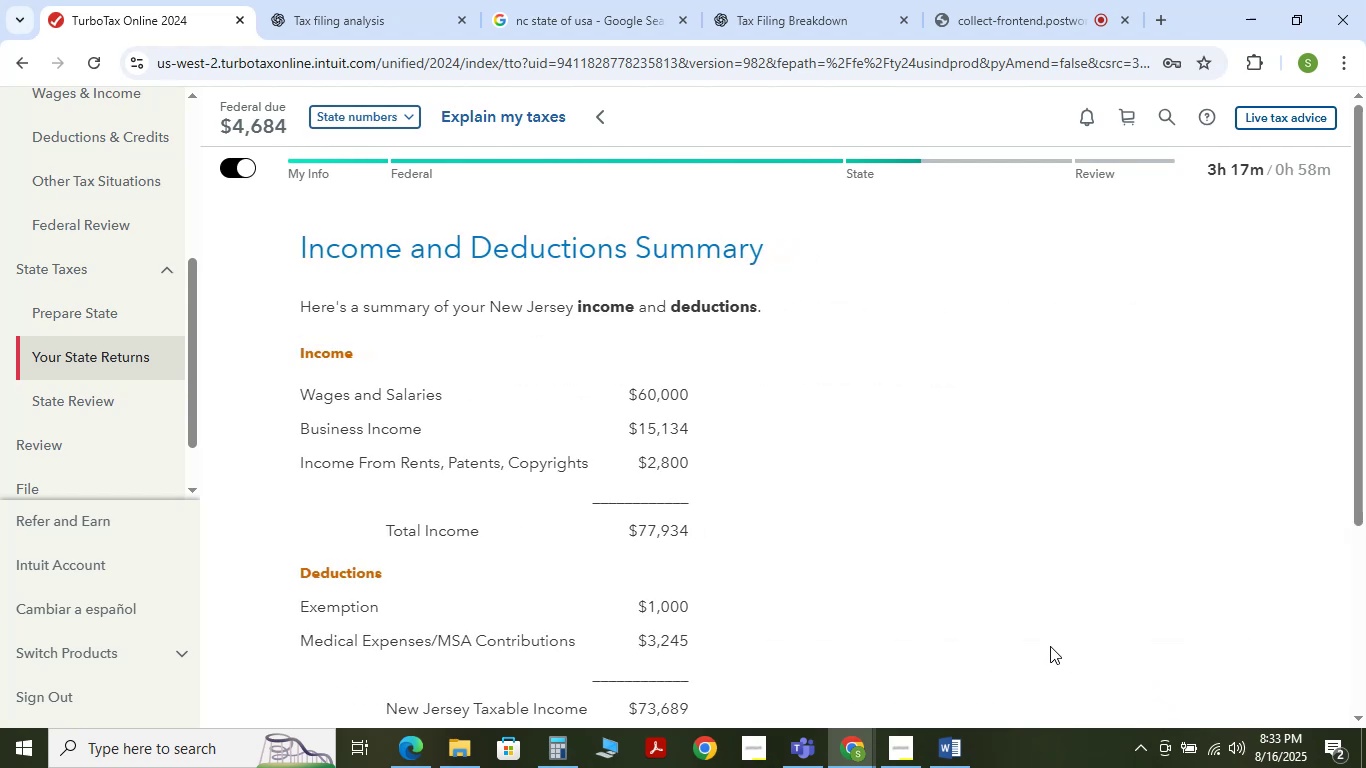 
scroll: coordinate [1003, 622], scroll_direction: down, amount: 2.0
 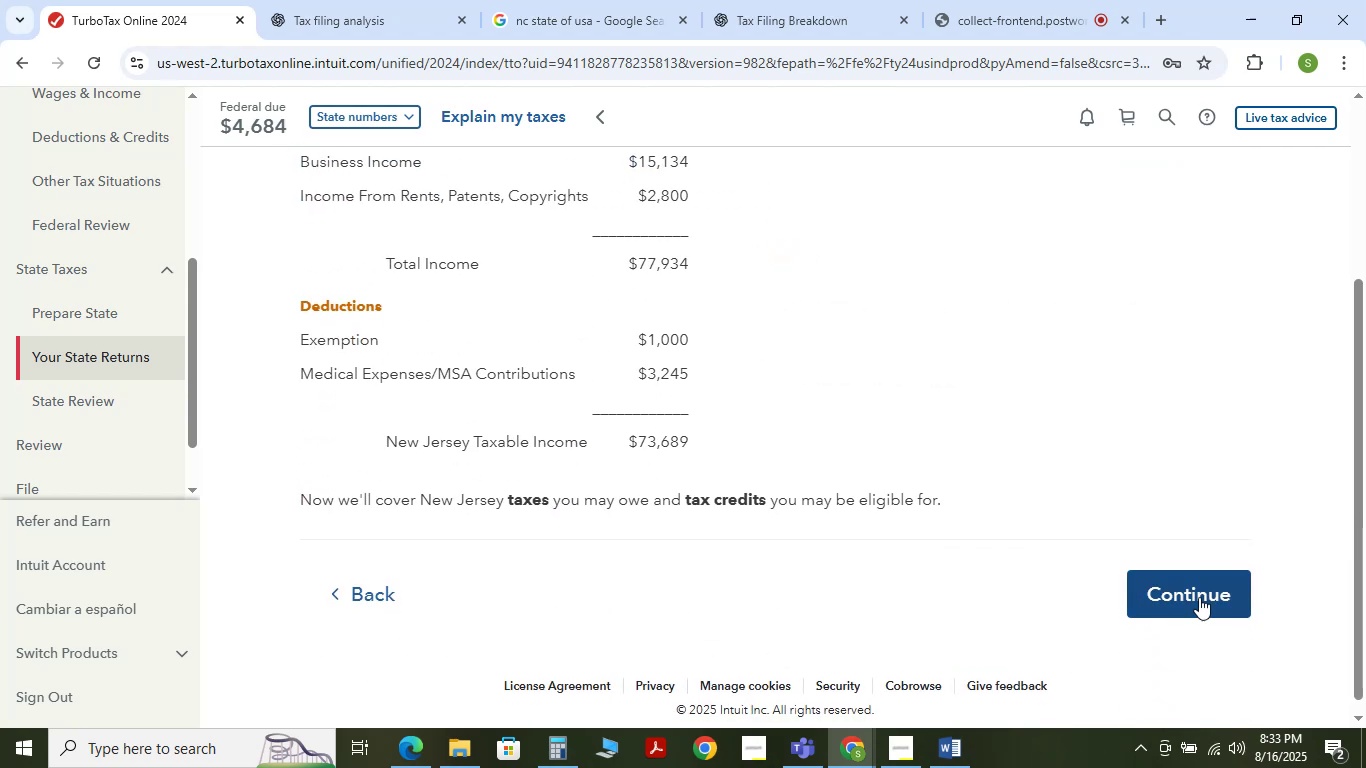 
left_click([1203, 596])
 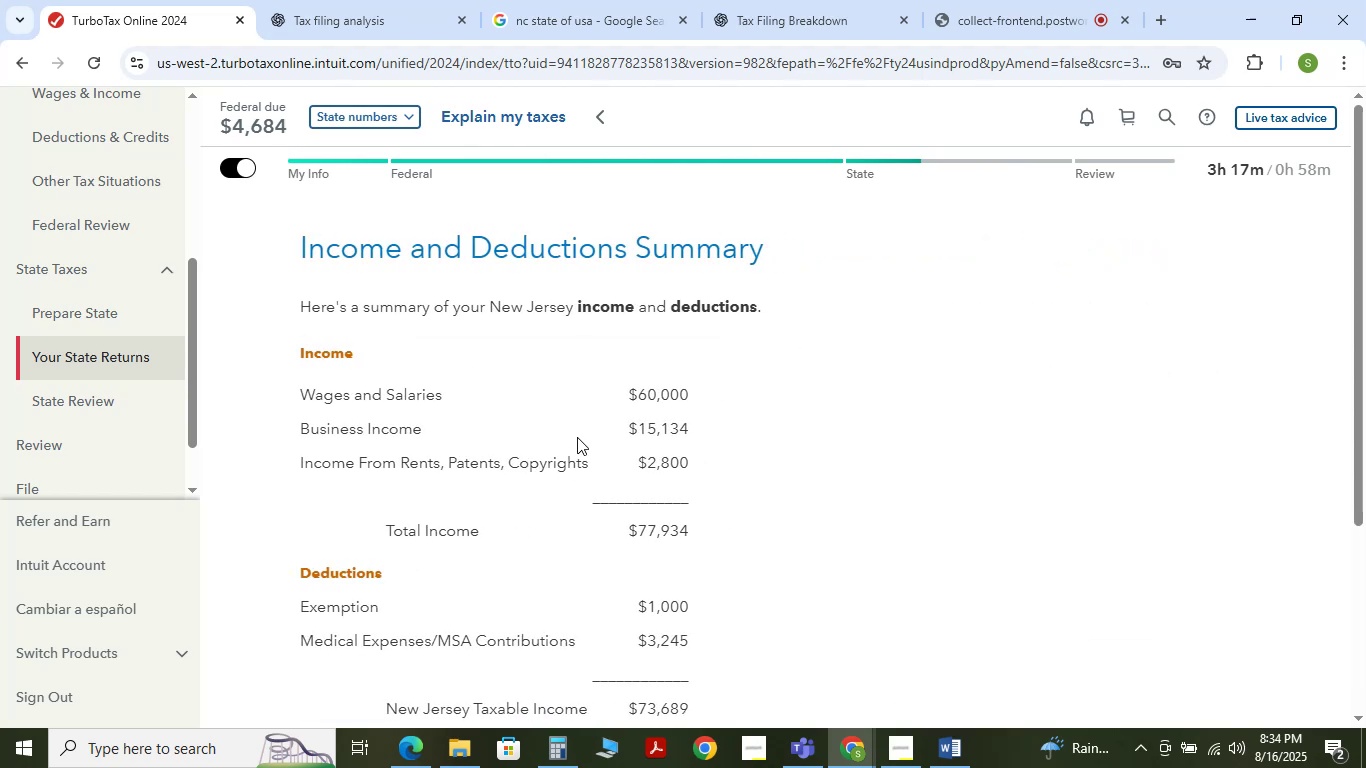 
wait(6.91)
 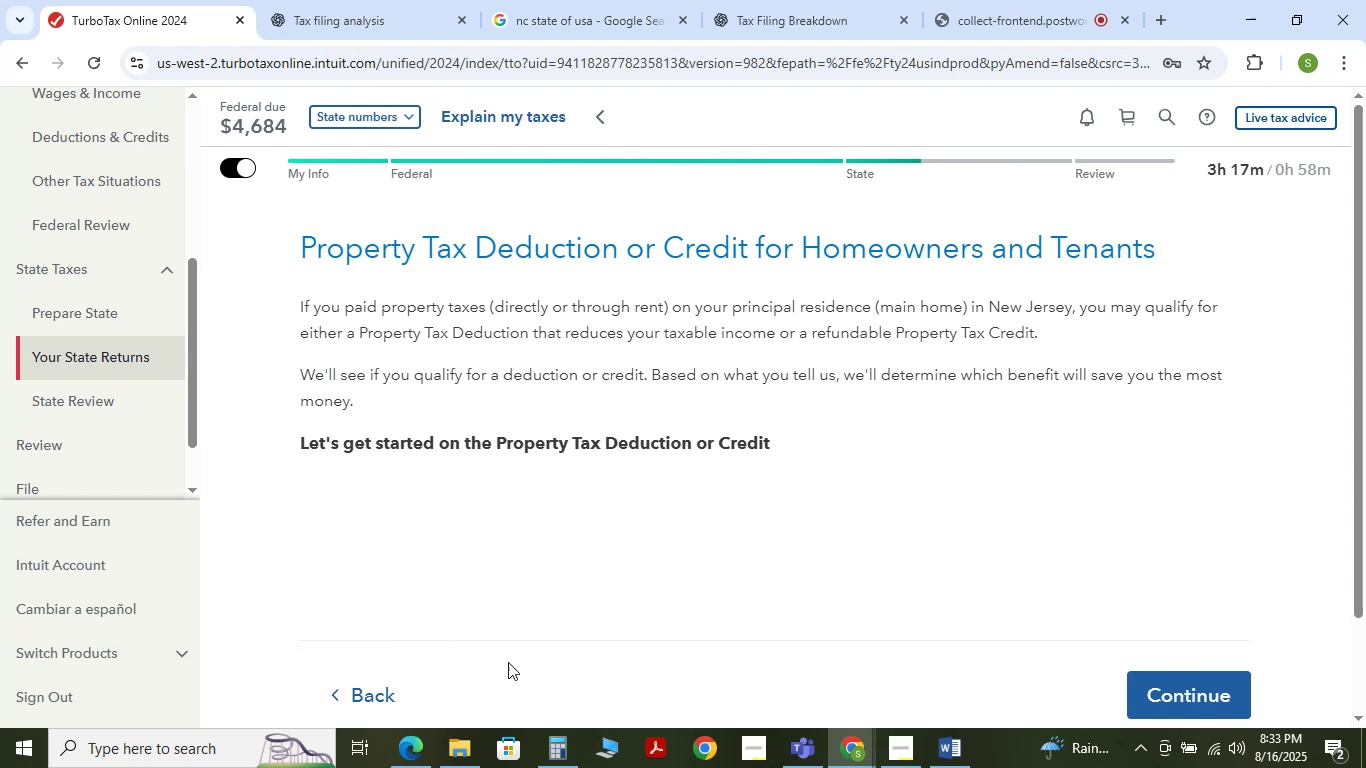 
left_click_drag(start_coordinate=[635, 428], to_coordinate=[696, 429])
 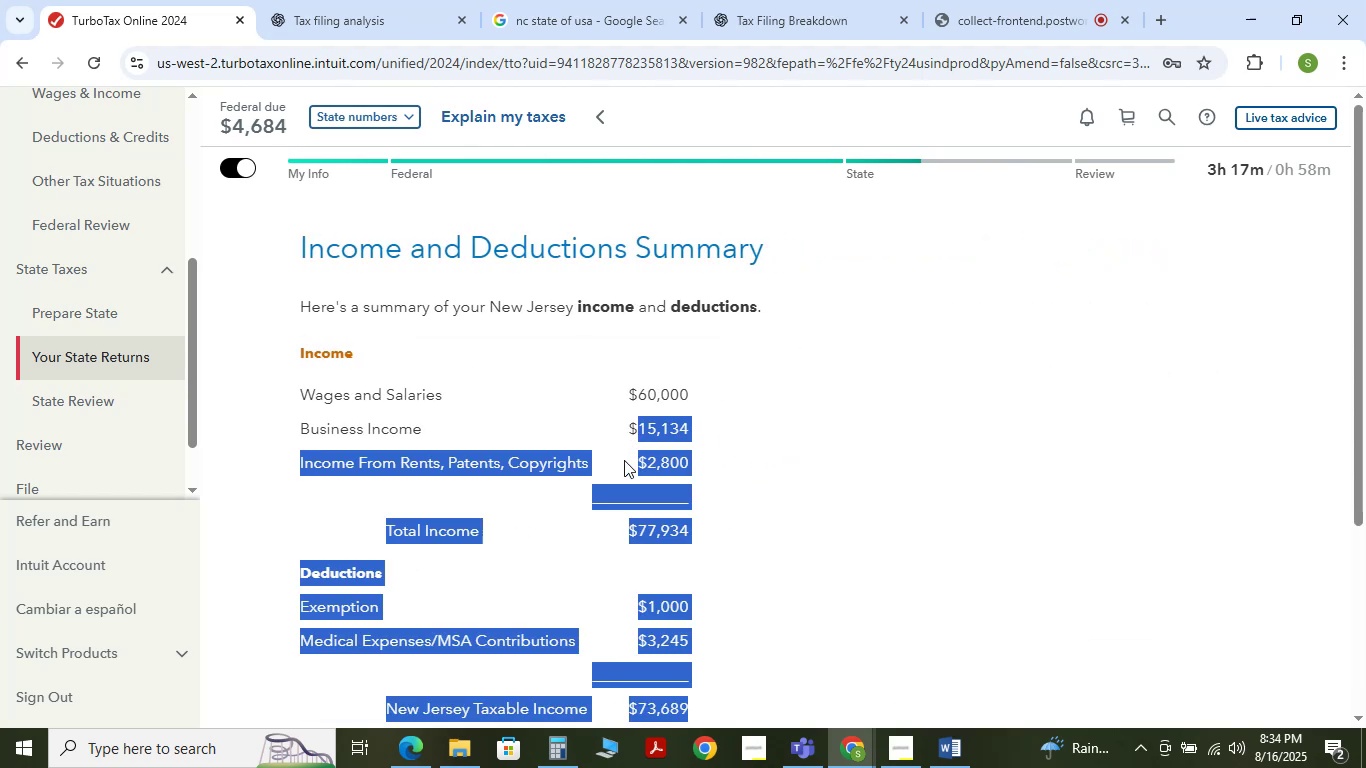 
left_click([847, 491])
 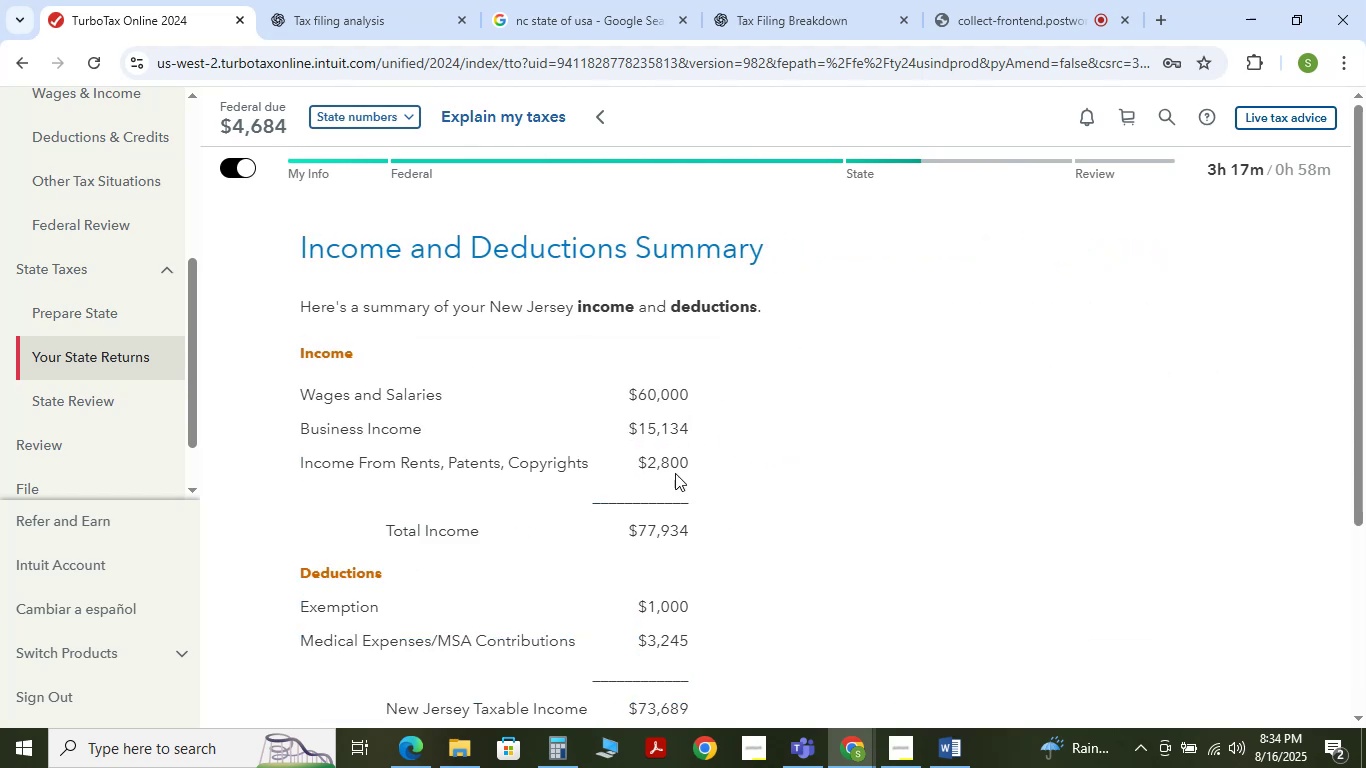 
scroll: coordinate [659, 546], scroll_direction: down, amount: 1.0
 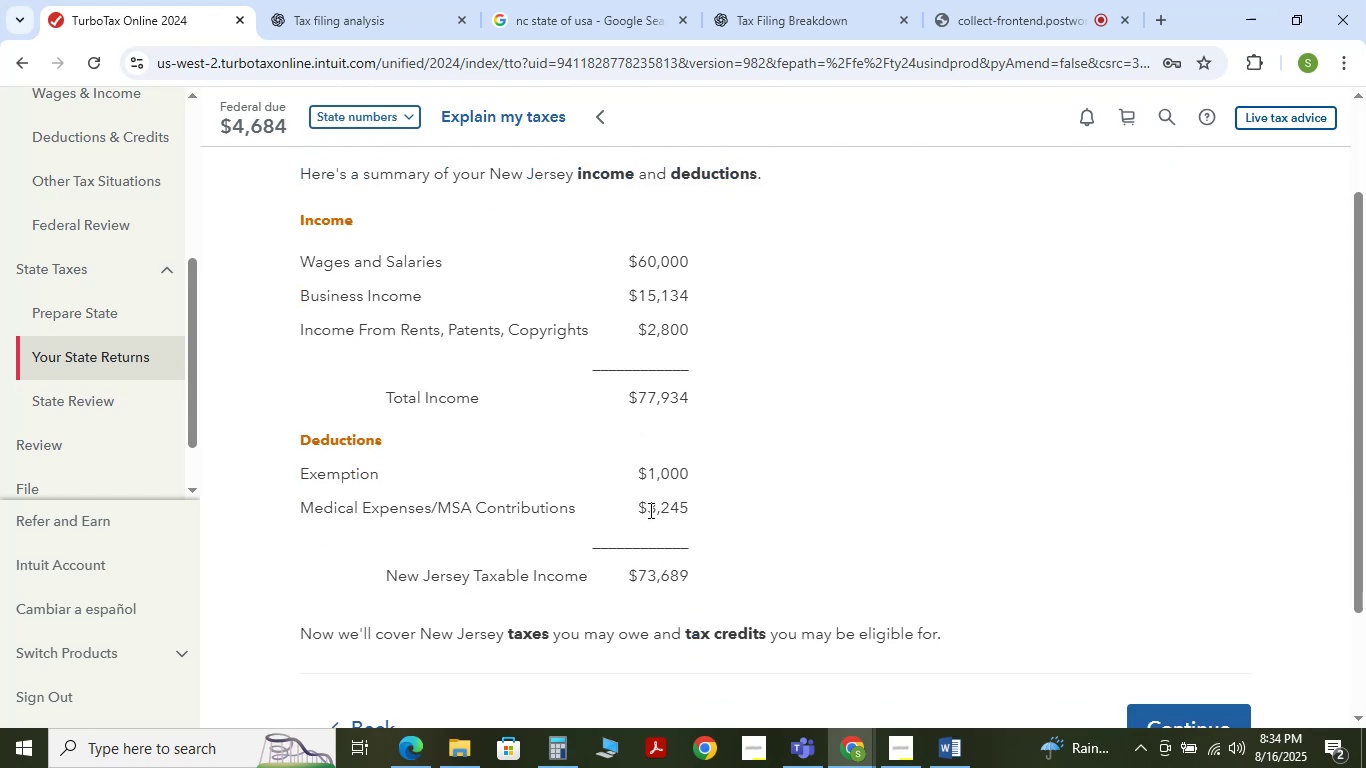 
wait(9.46)
 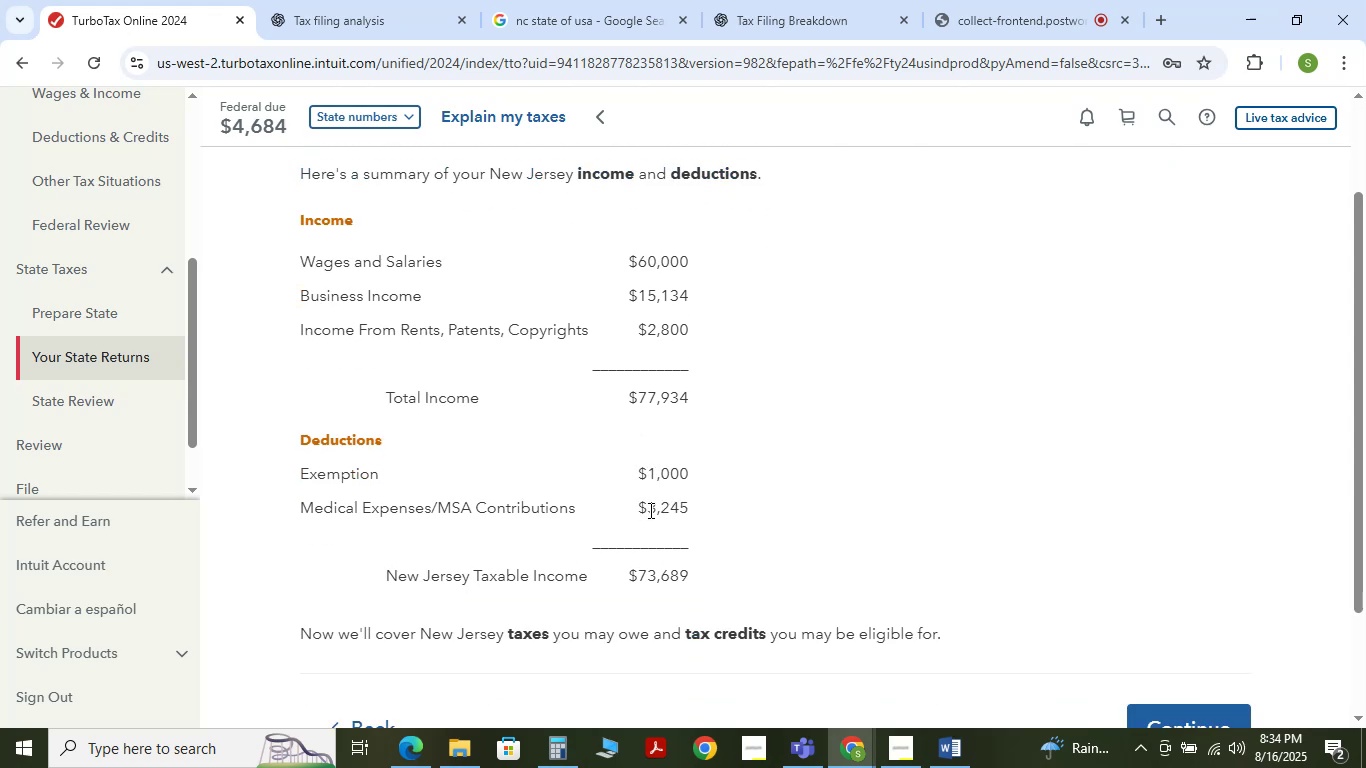 
scroll: coordinate [699, 524], scroll_direction: down, amount: 1.0
 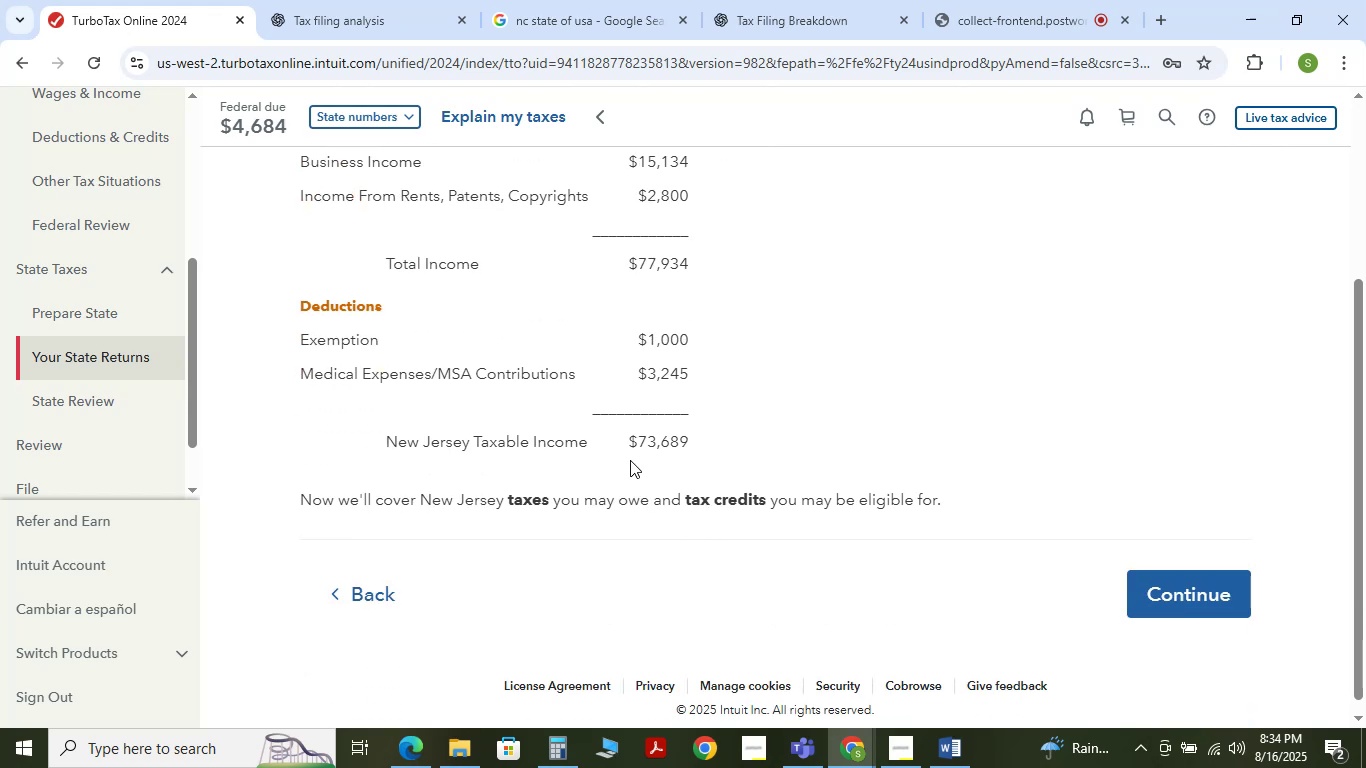 
wait(5.36)
 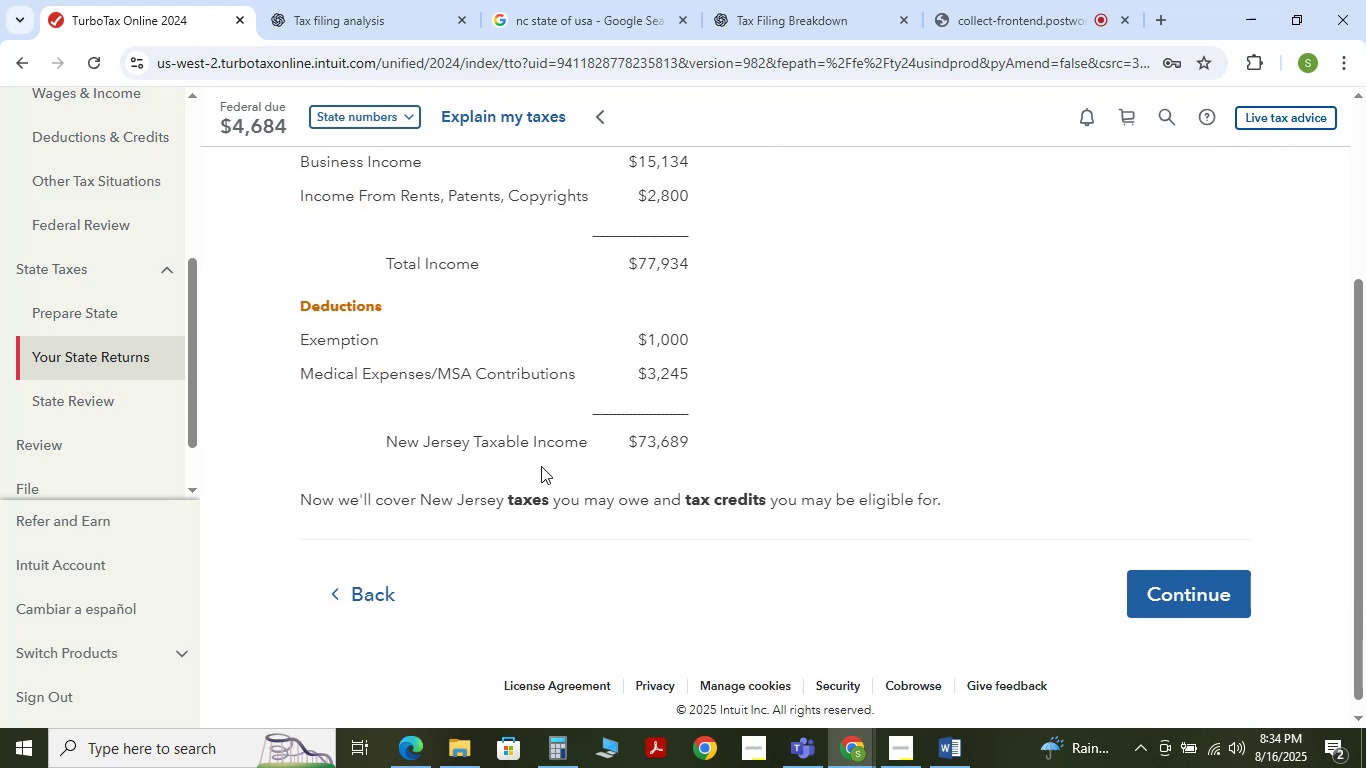 
scroll: coordinate [666, 460], scroll_direction: down, amount: 1.0
 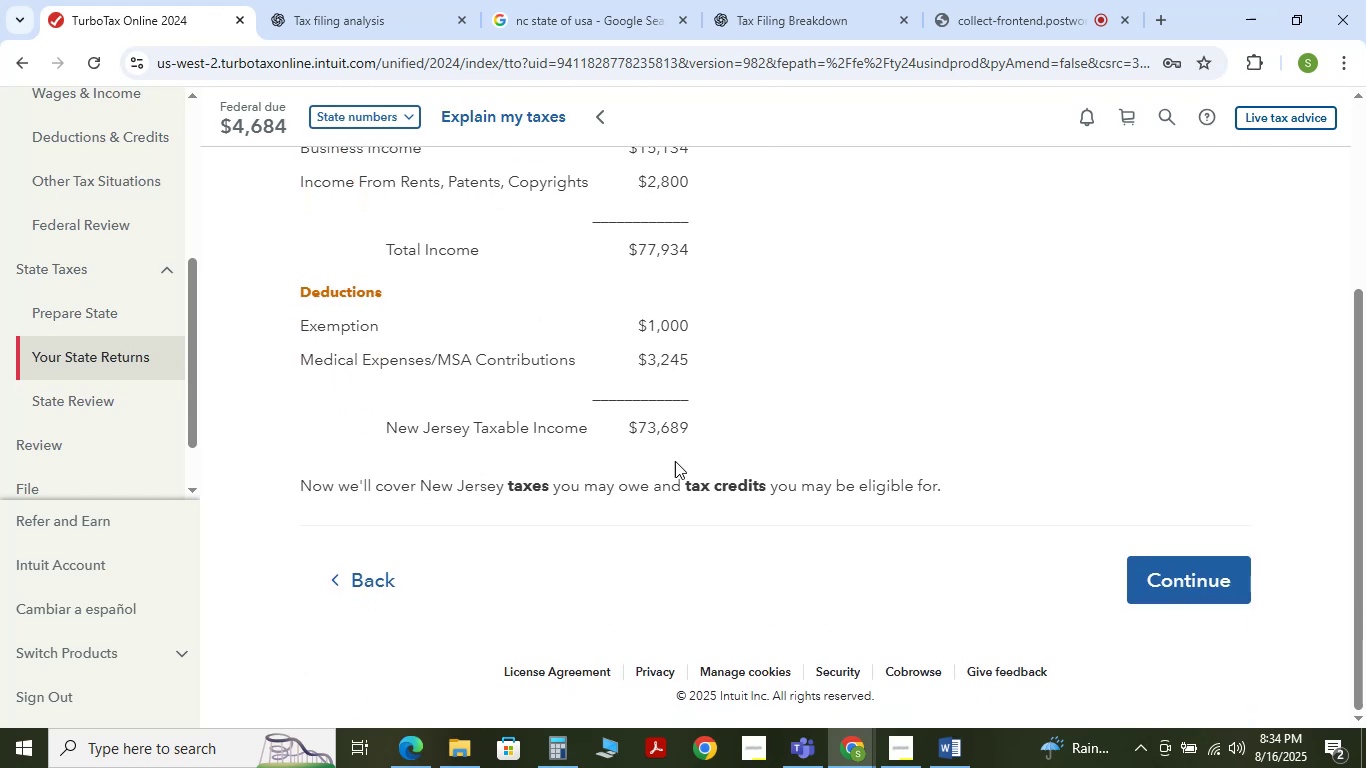 
scroll: coordinate [732, 463], scroll_direction: up, amount: 1.0
 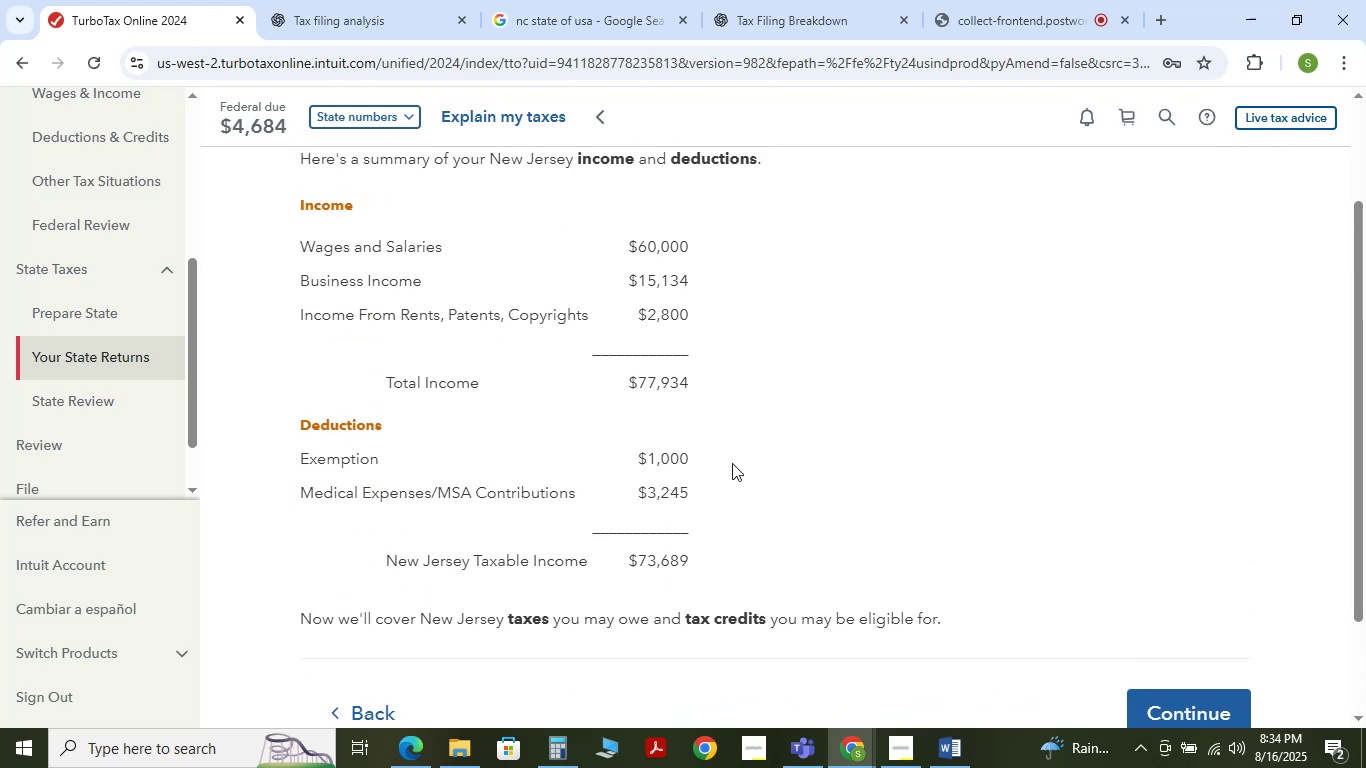 
scroll: coordinate [735, 458], scroll_direction: down, amount: 1.0
 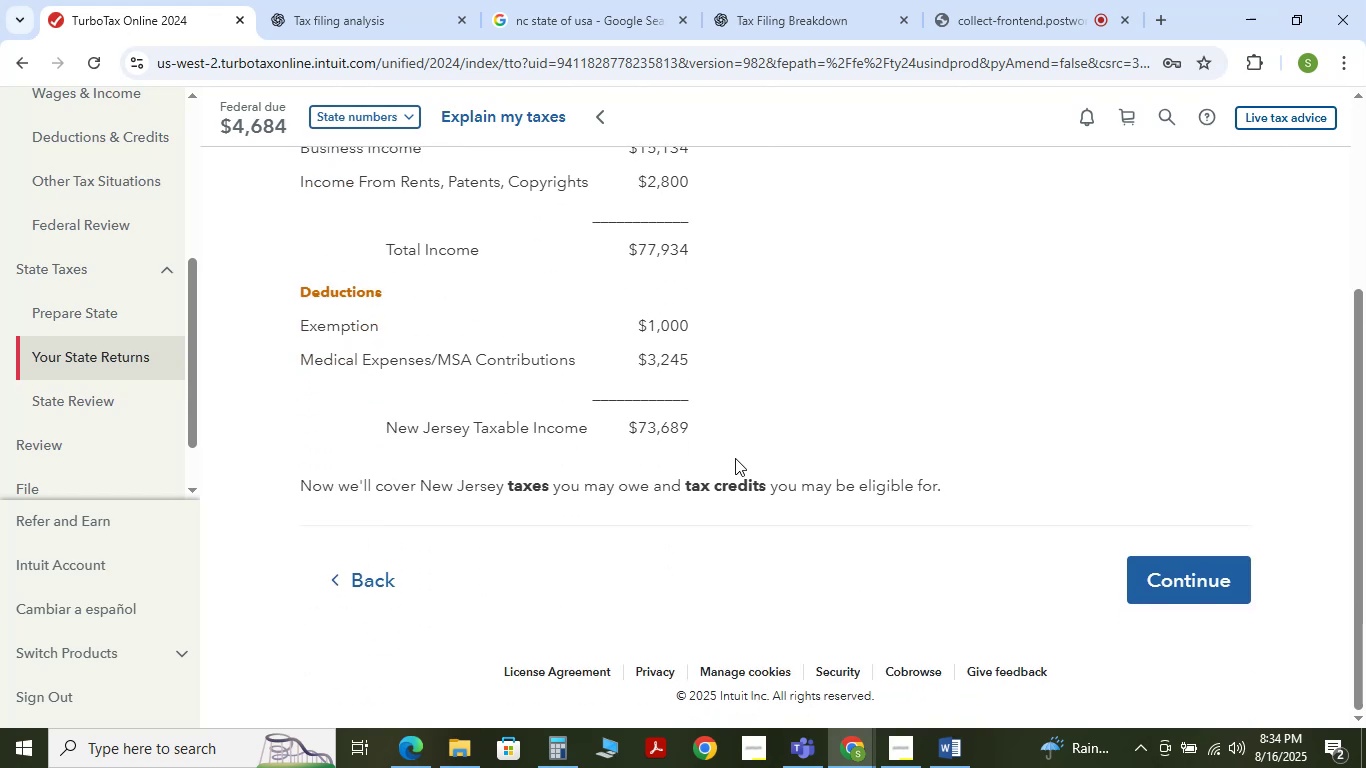 
scroll: coordinate [735, 458], scroll_direction: up, amount: 2.0
 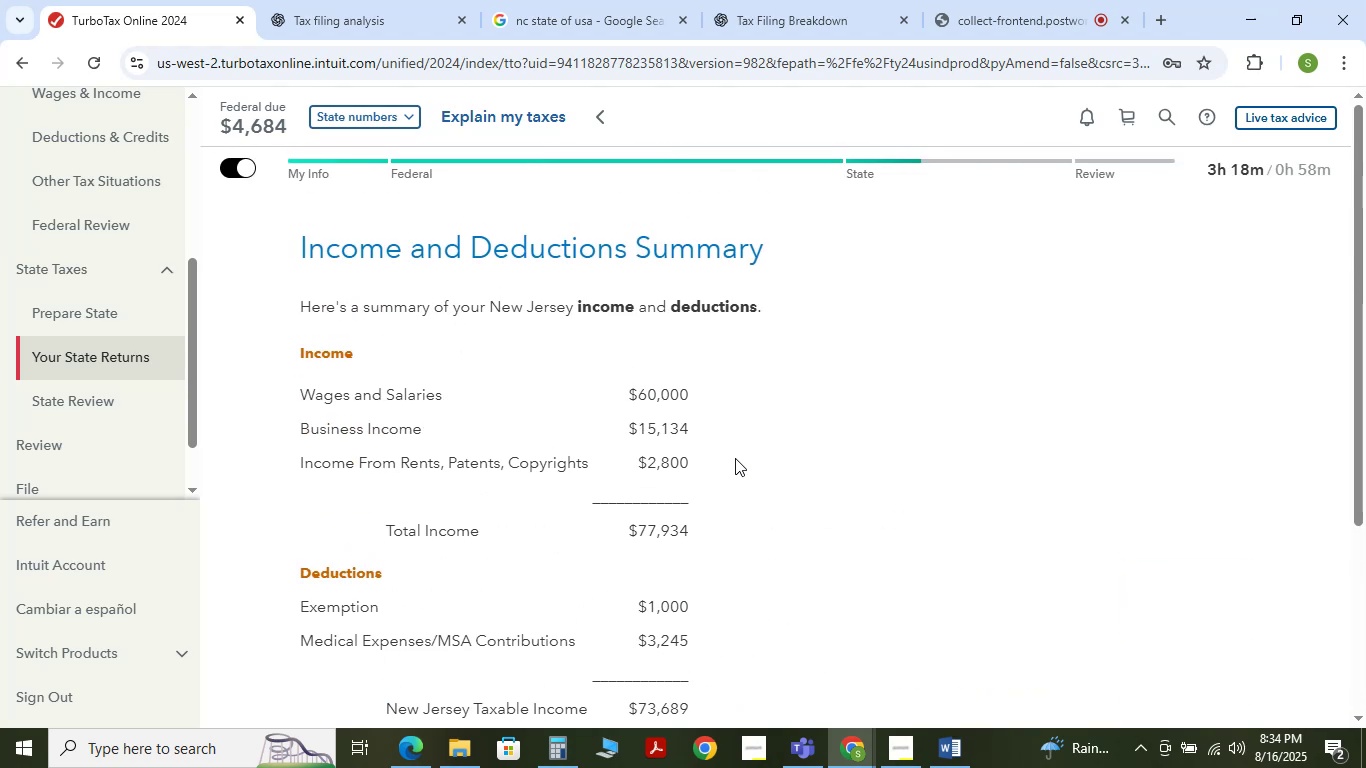 
scroll: coordinate [735, 458], scroll_direction: down, amount: 1.0
 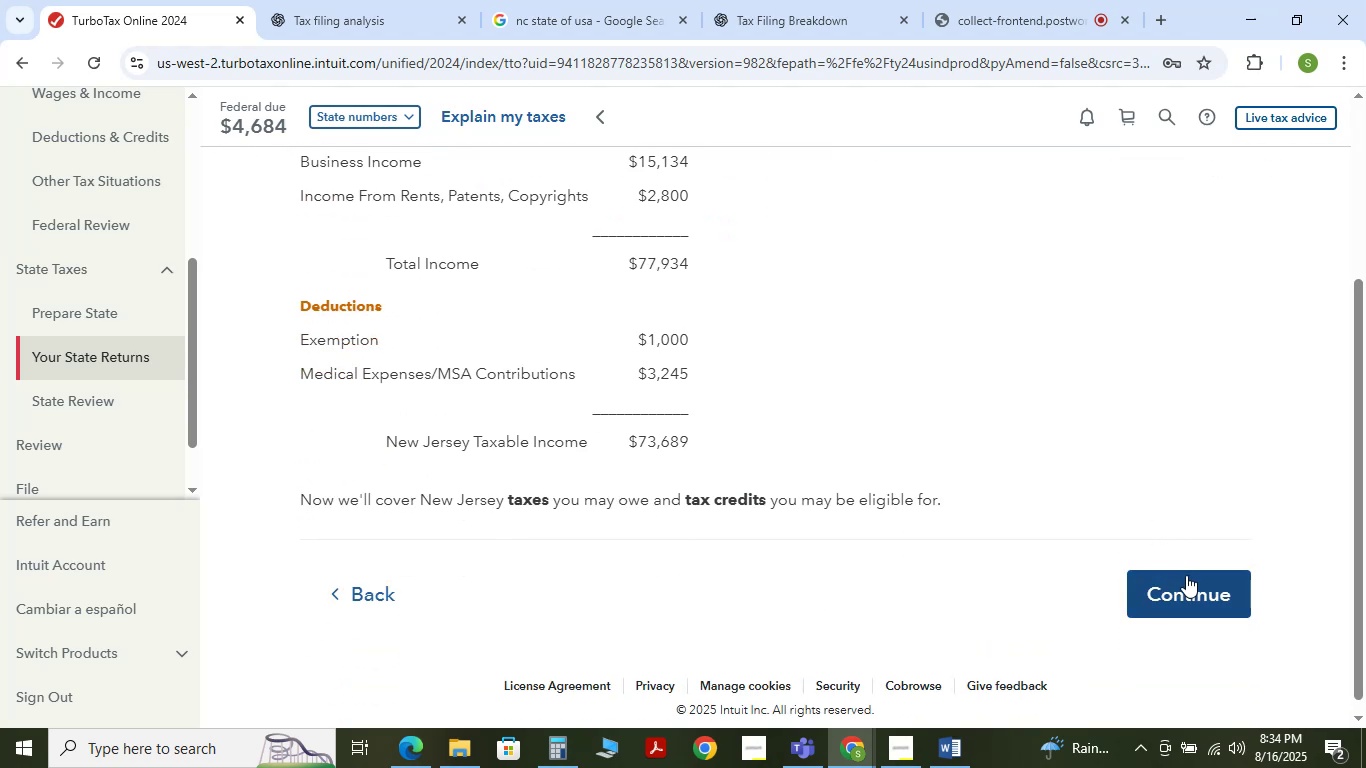 
left_click([1186, 575])
 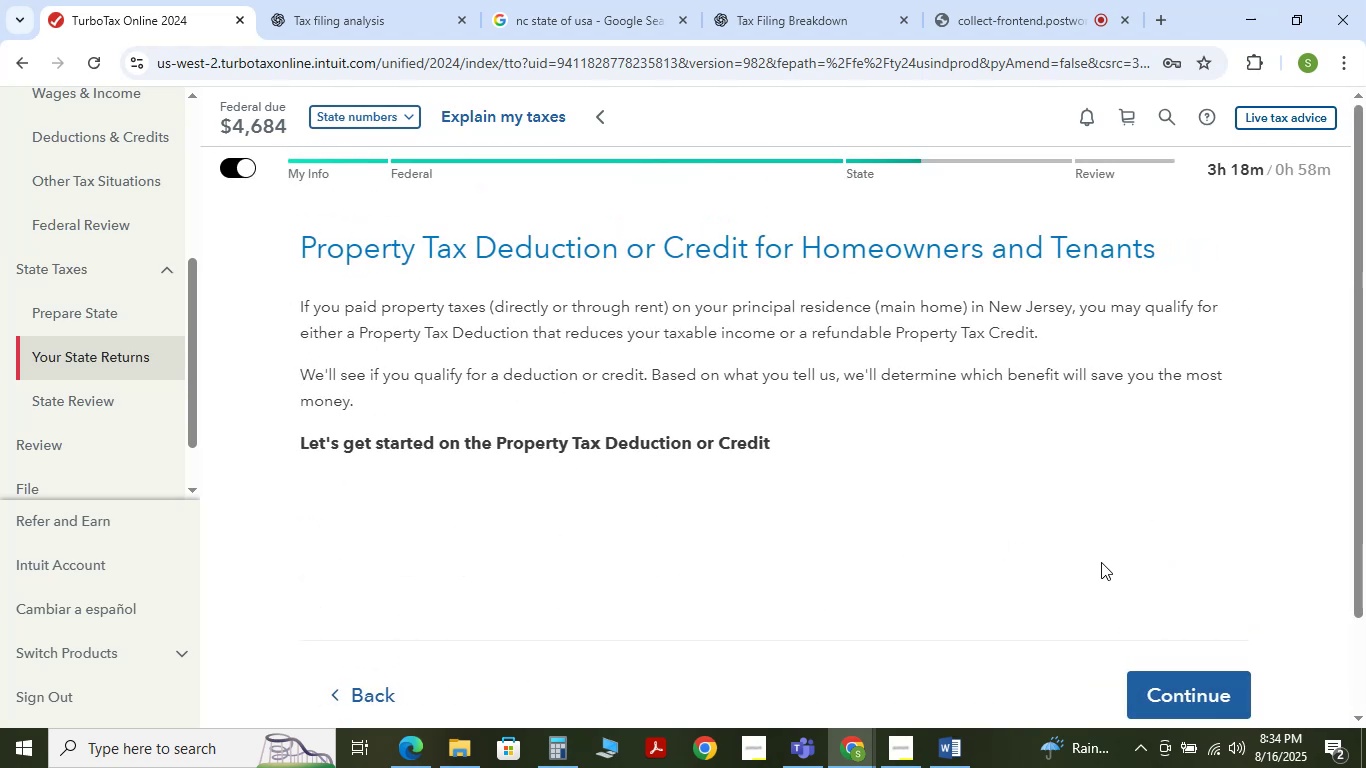 
scroll: coordinate [1110, 570], scroll_direction: down, amount: 1.0
 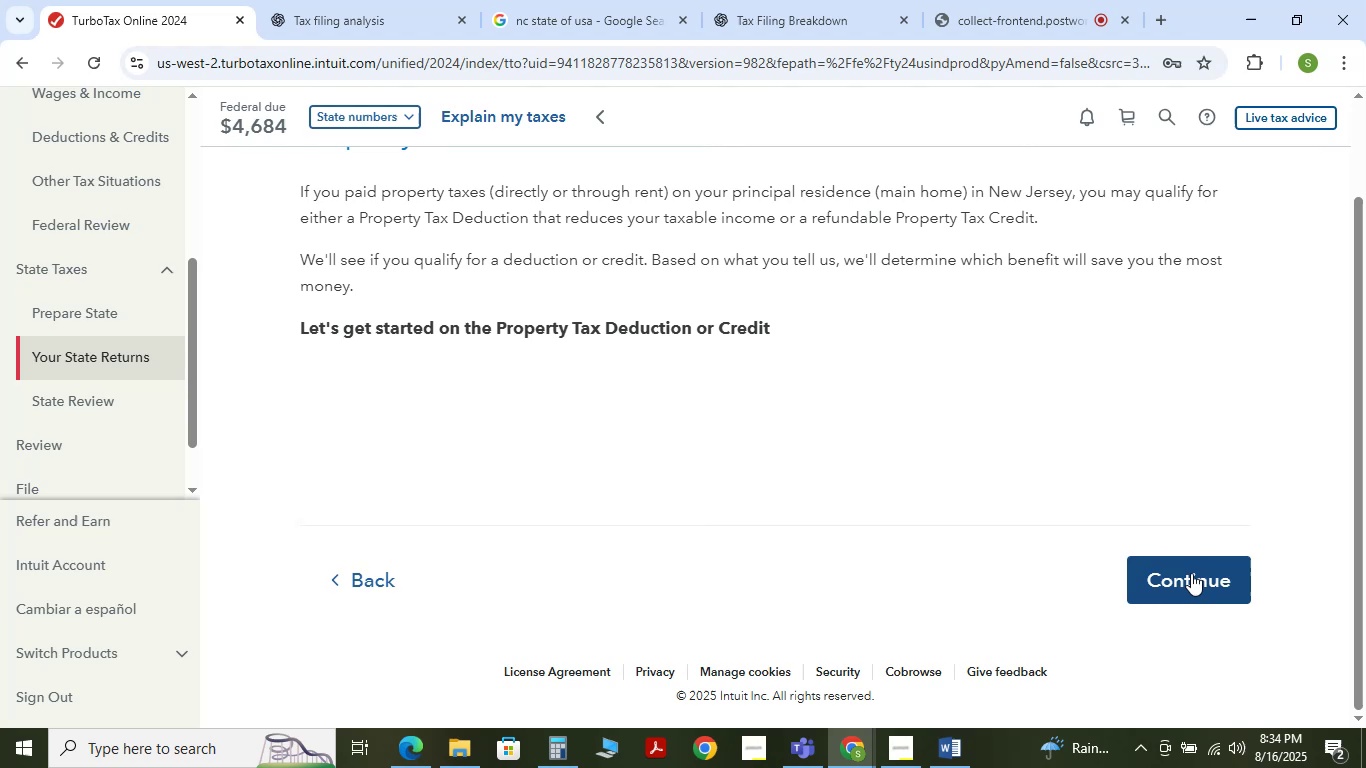 
left_click([1191, 572])
 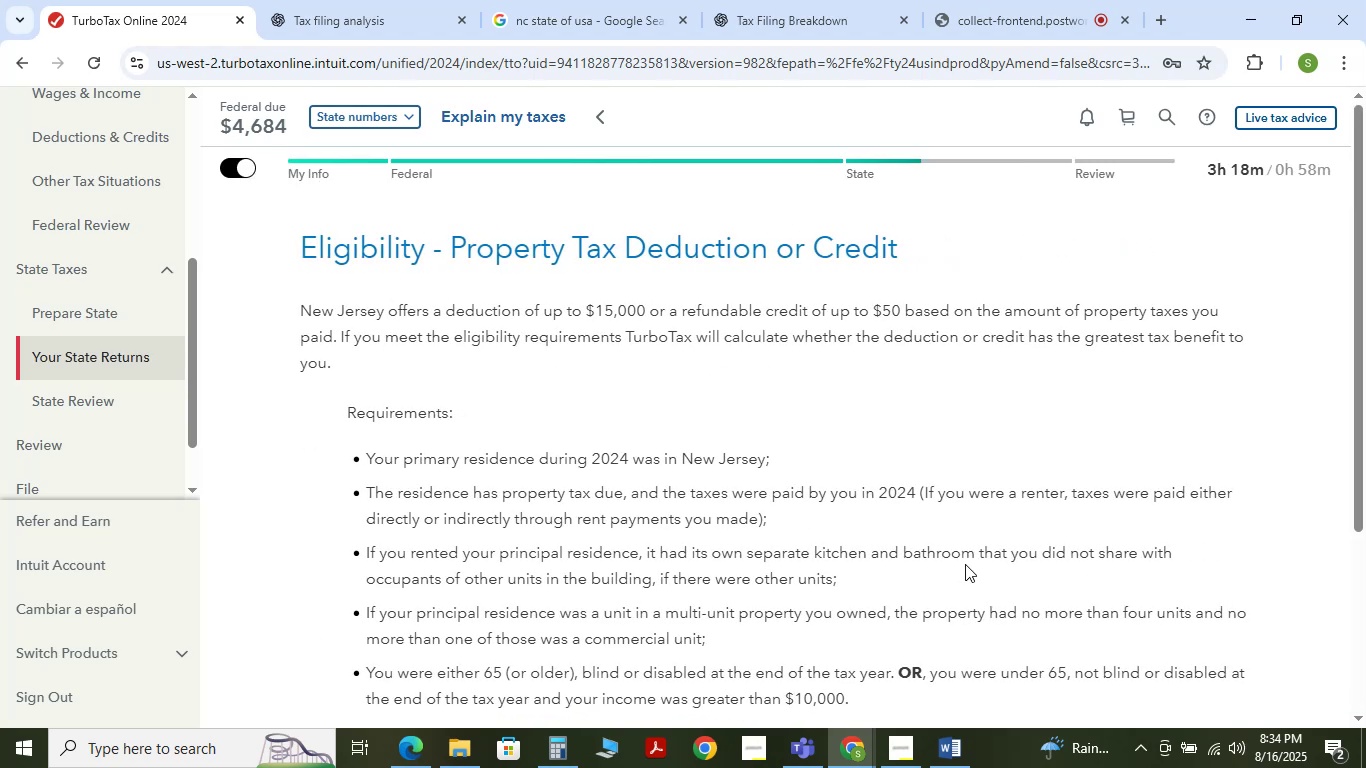 
scroll: coordinate [930, 542], scroll_direction: up, amount: 1.0
 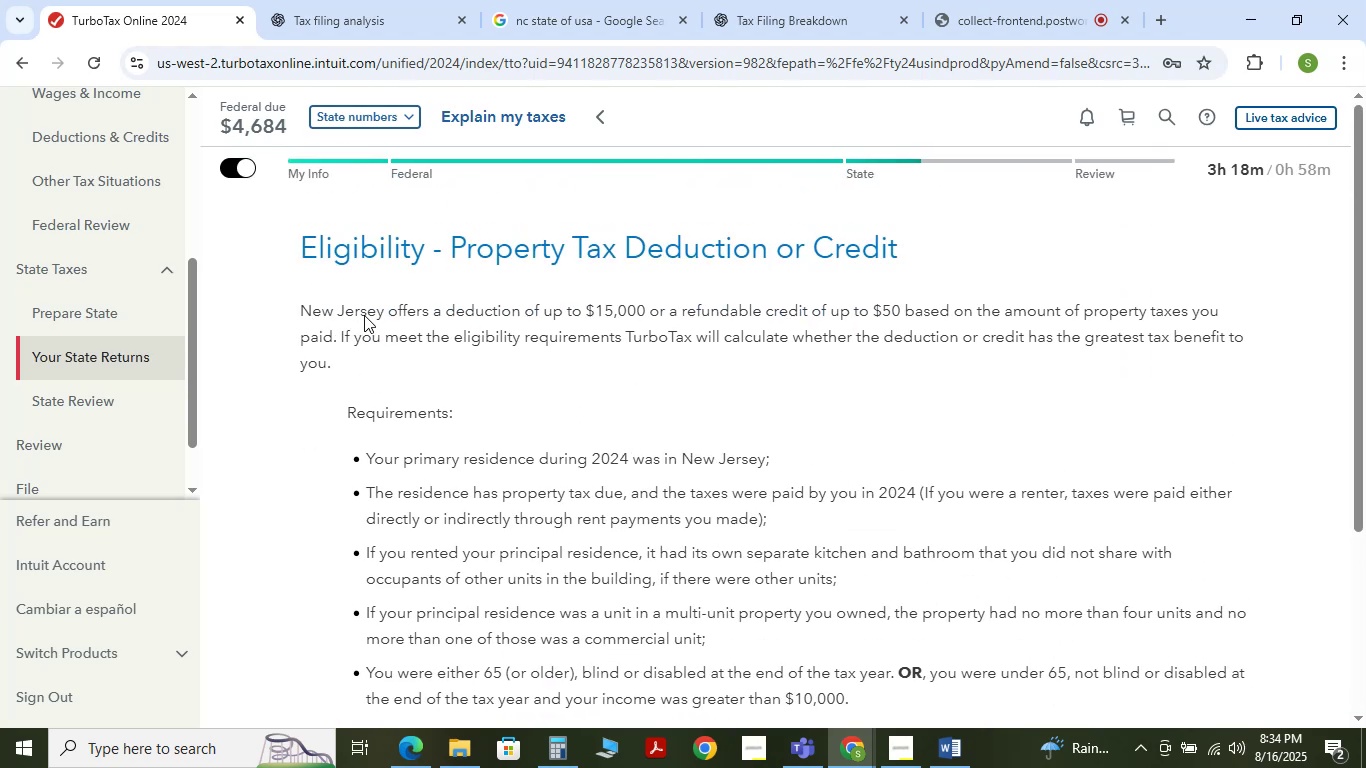 
wait(8.87)
 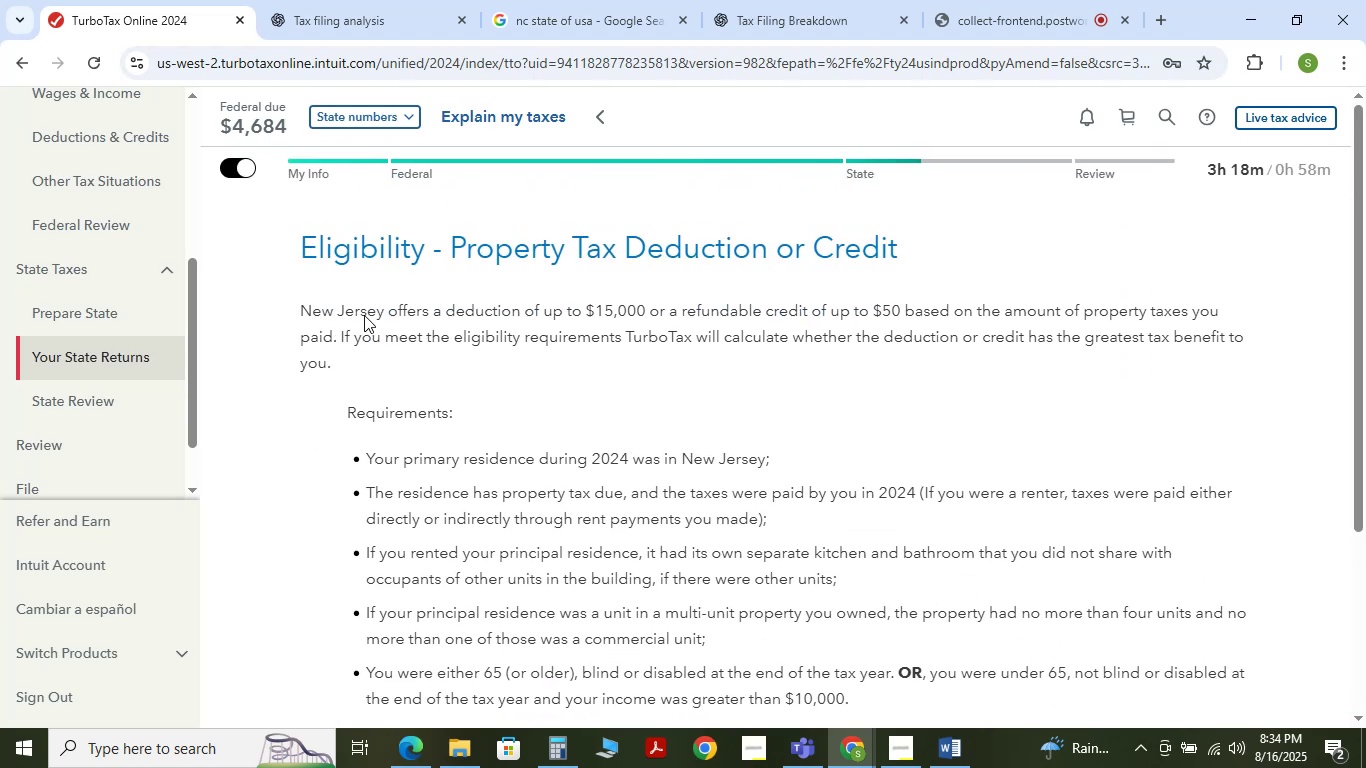 
scroll: coordinate [432, 455], scroll_direction: down, amount: 2.0
 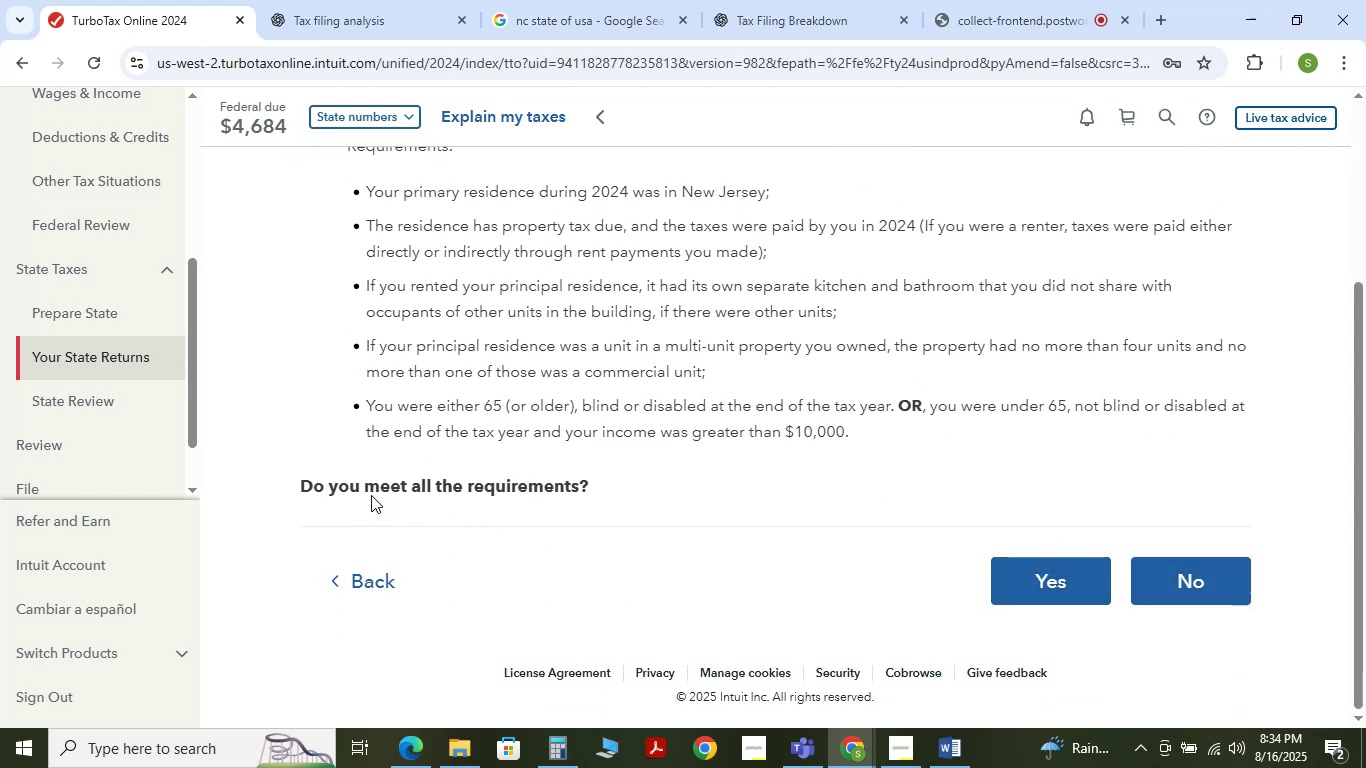 
wait(8.65)
 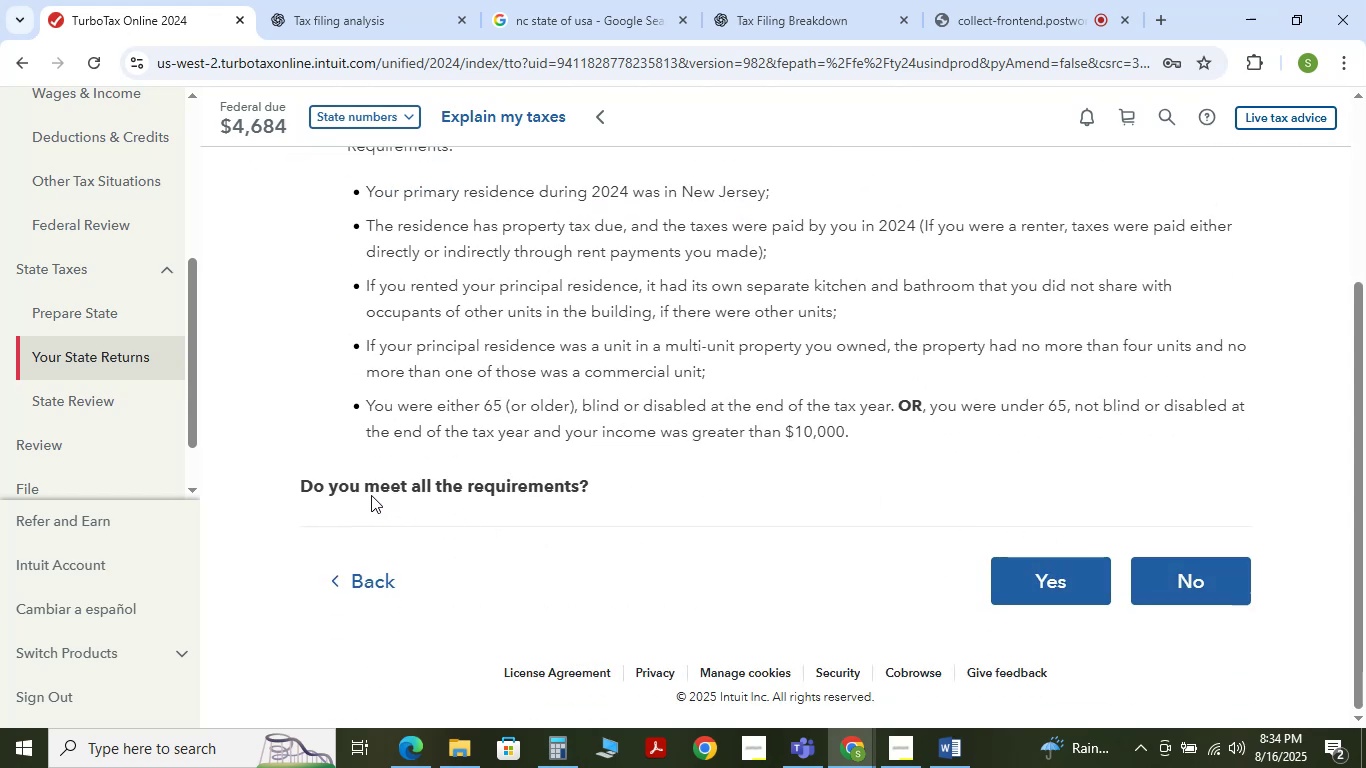 
left_click([1188, 559])
 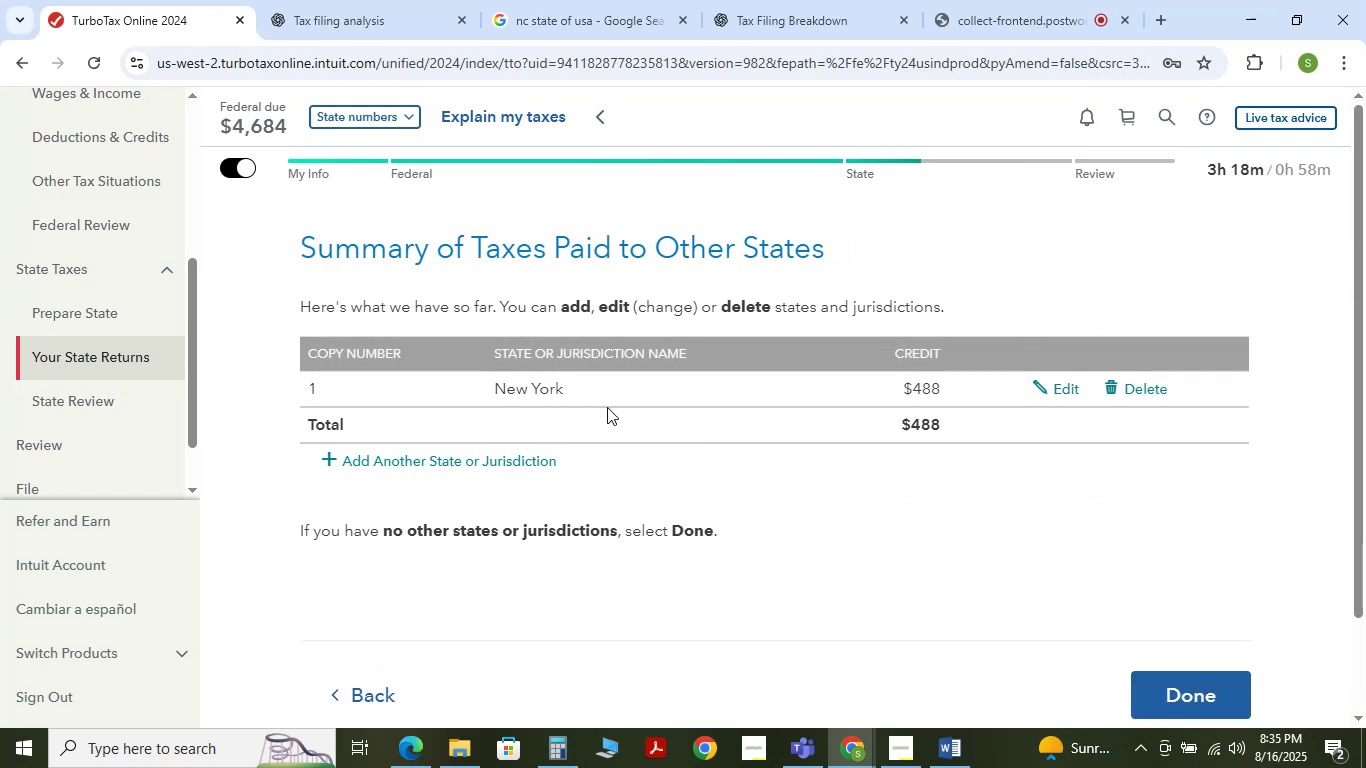 
wait(5.6)
 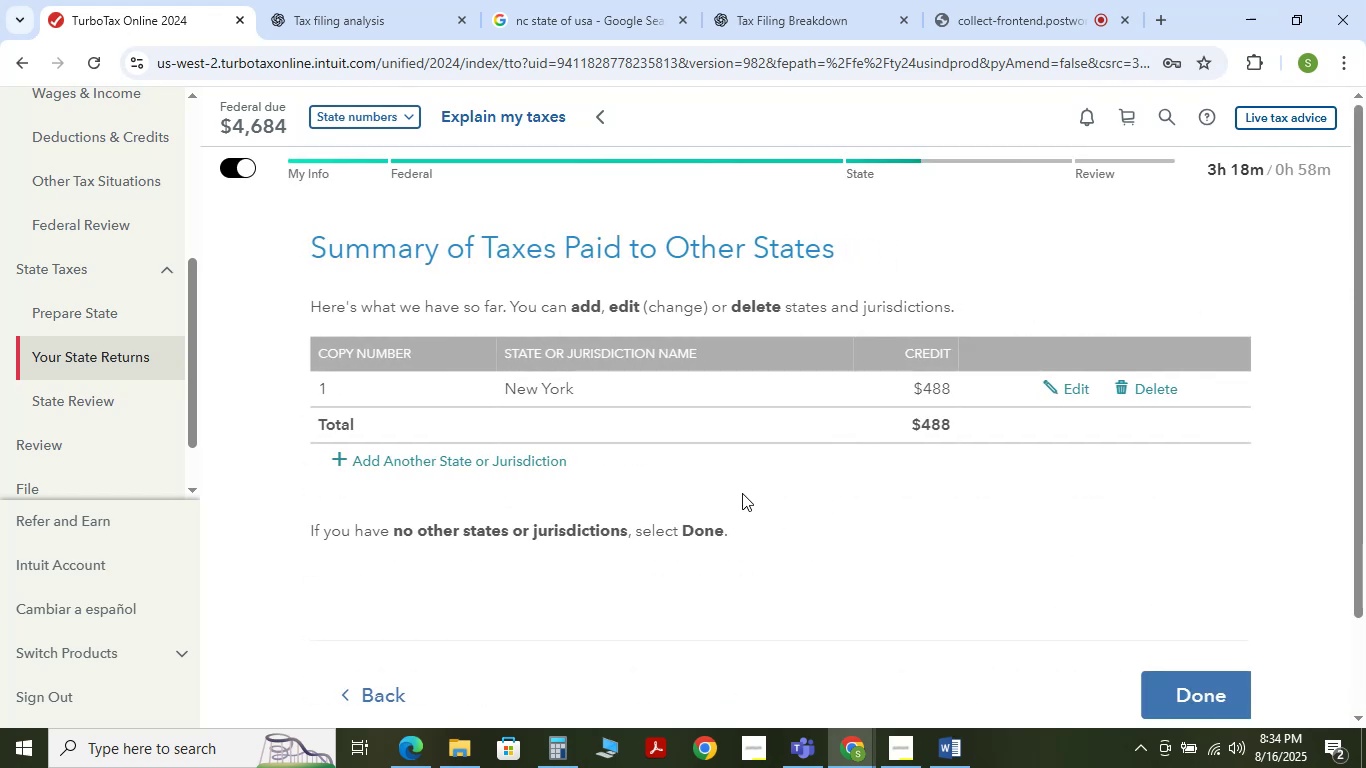 
left_click([1202, 691])
 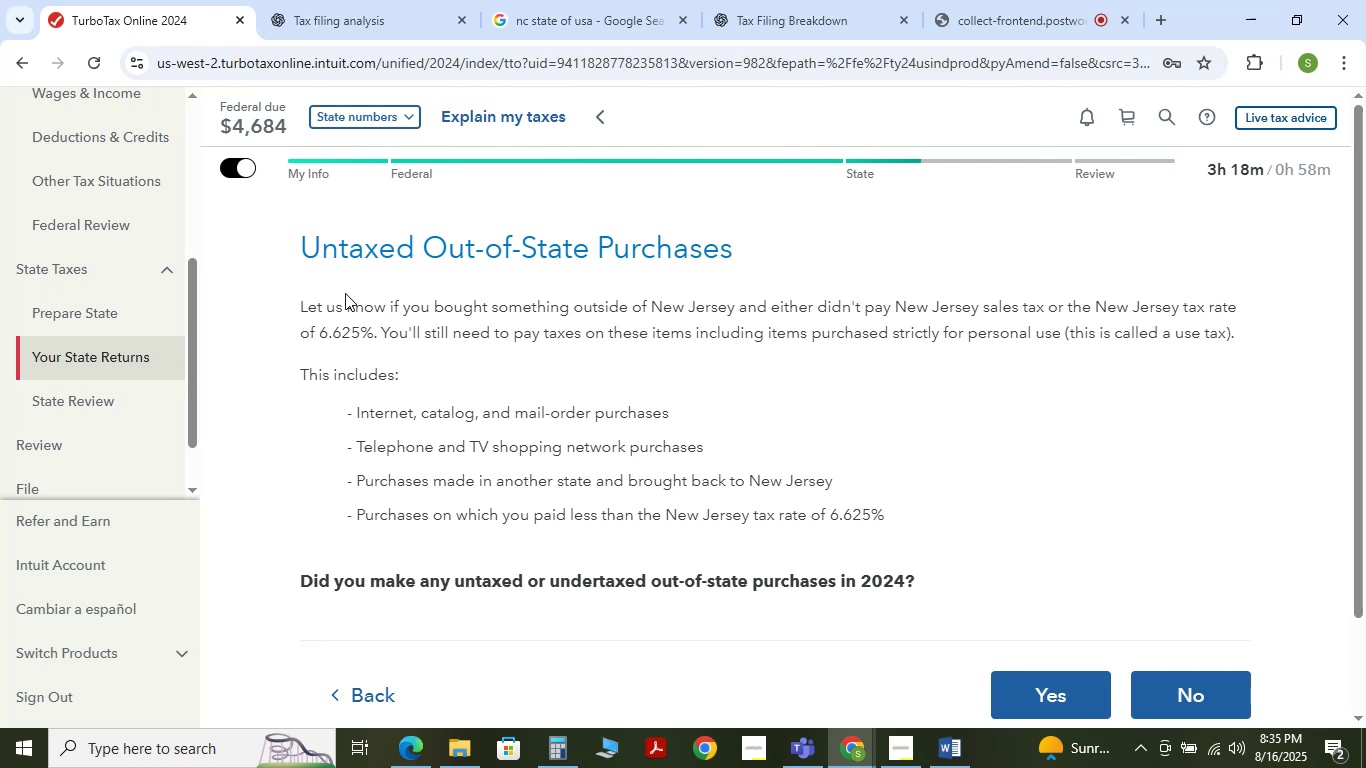 
wait(5.94)
 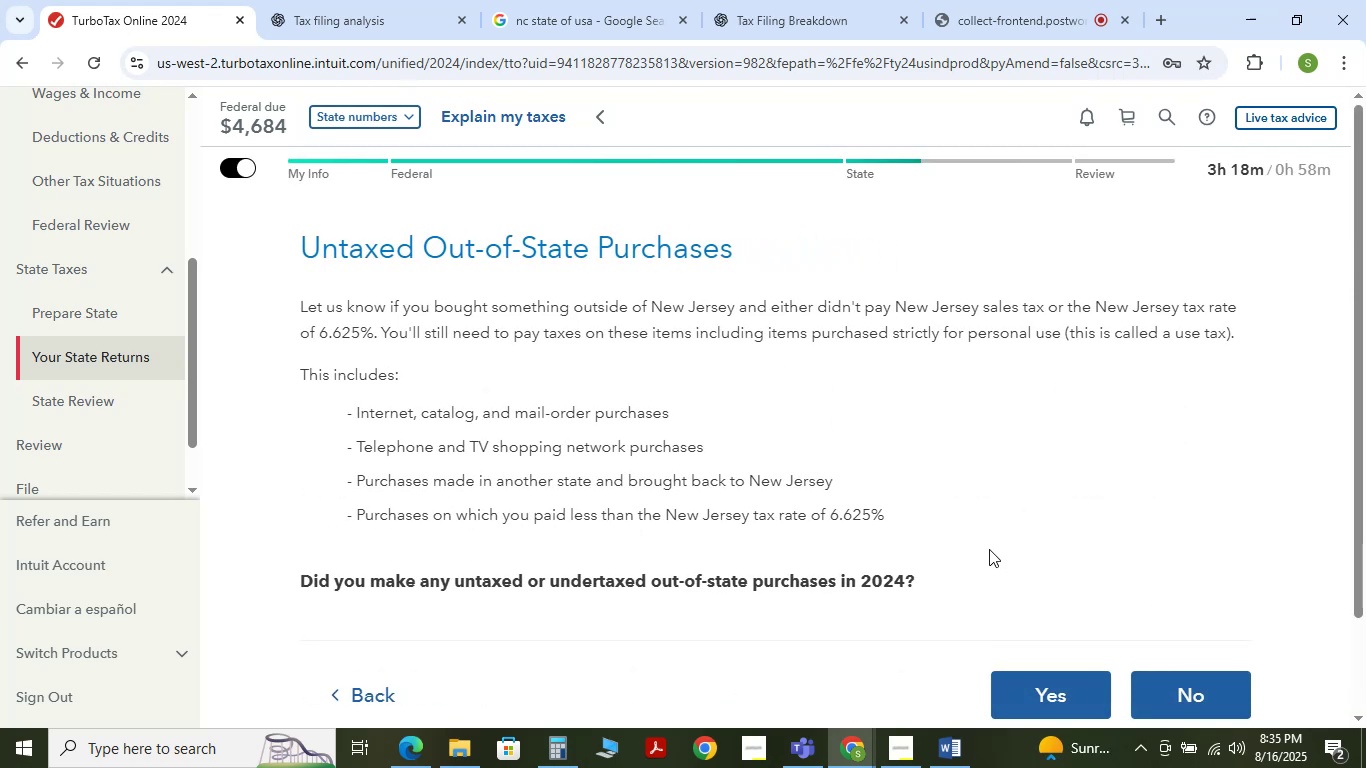 
left_click([1200, 692])
 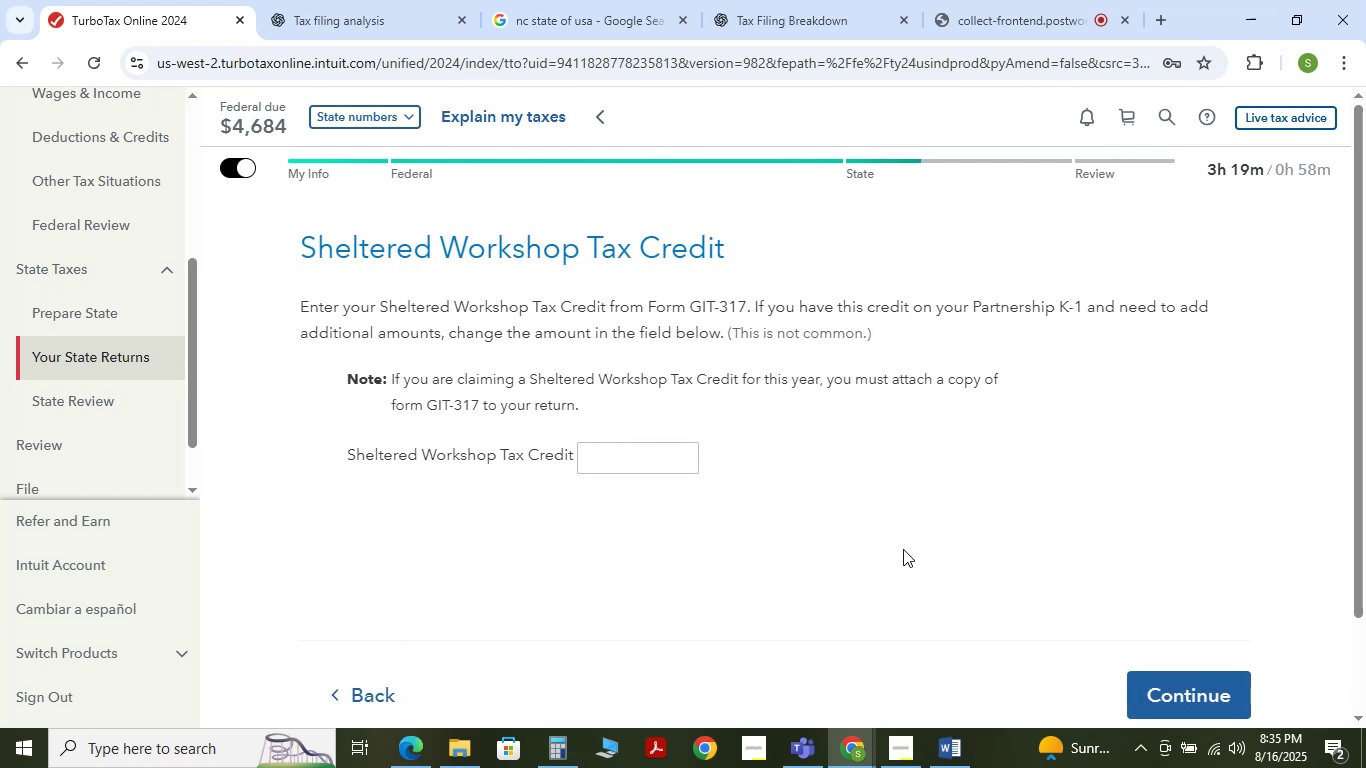 
left_click([1193, 677])
 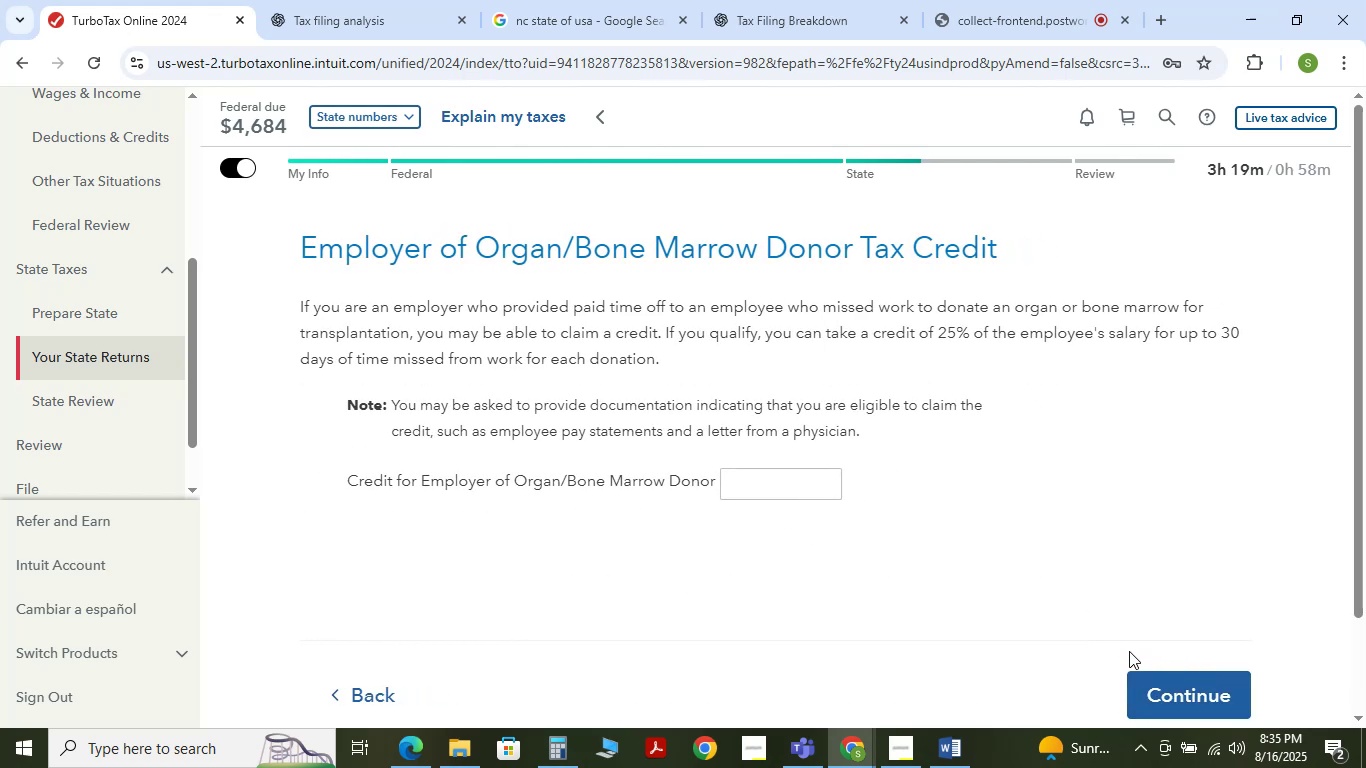 
left_click([1201, 698])
 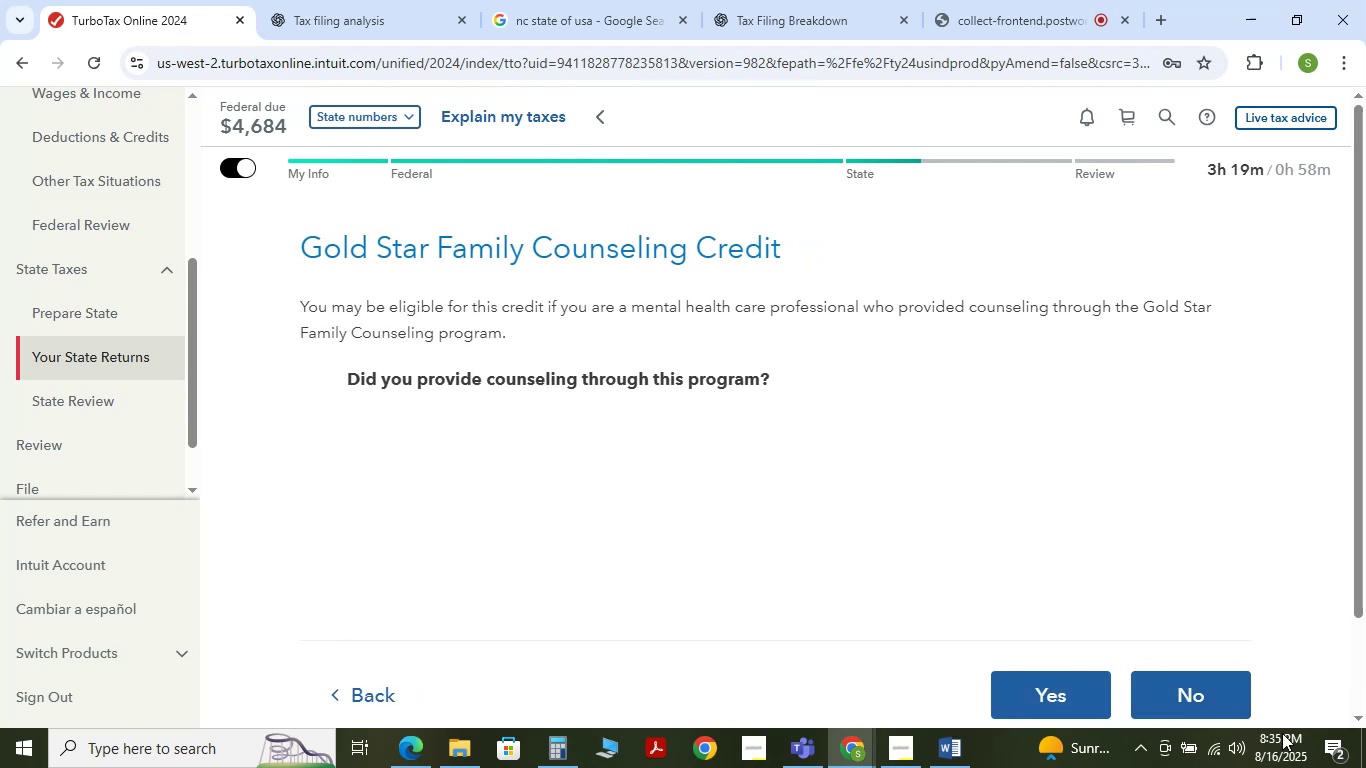 
left_click([1226, 703])
 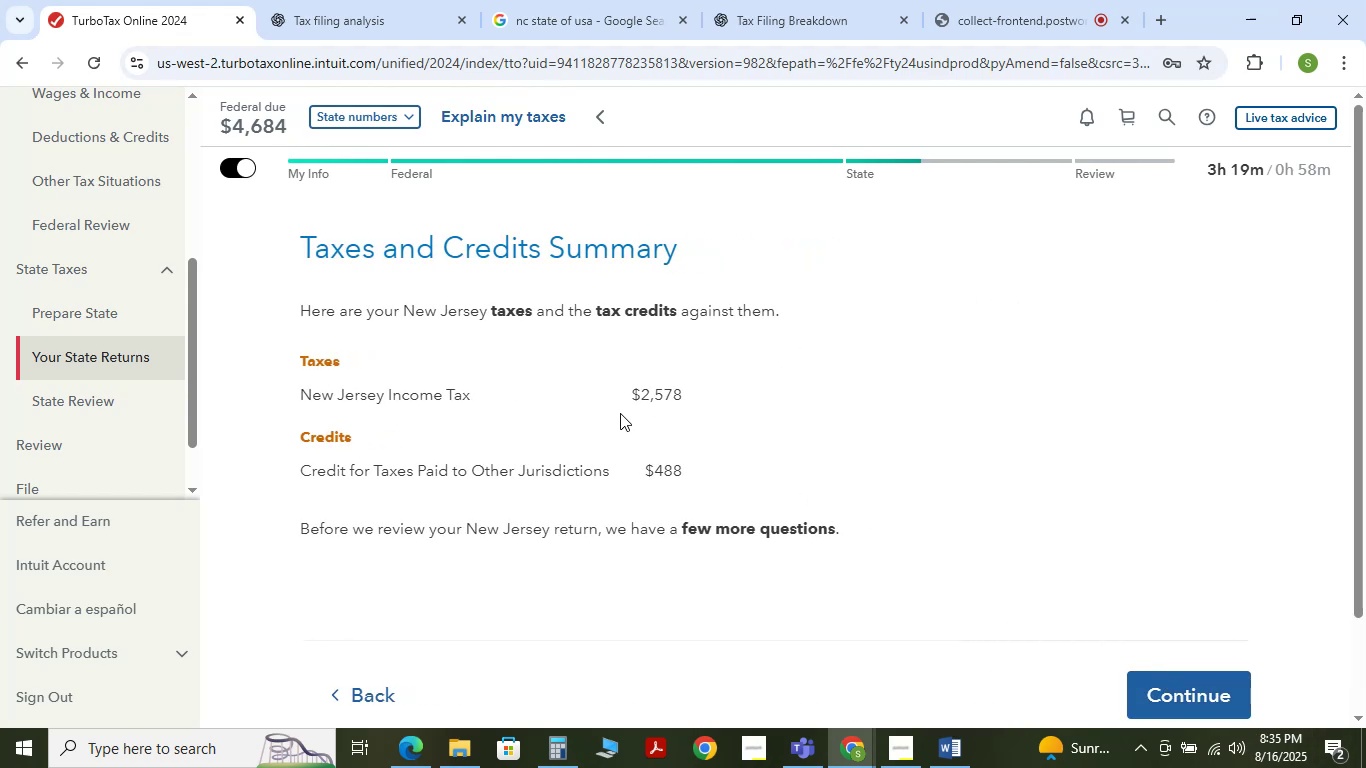 
left_click_drag(start_coordinate=[639, 396], to_coordinate=[678, 405])
 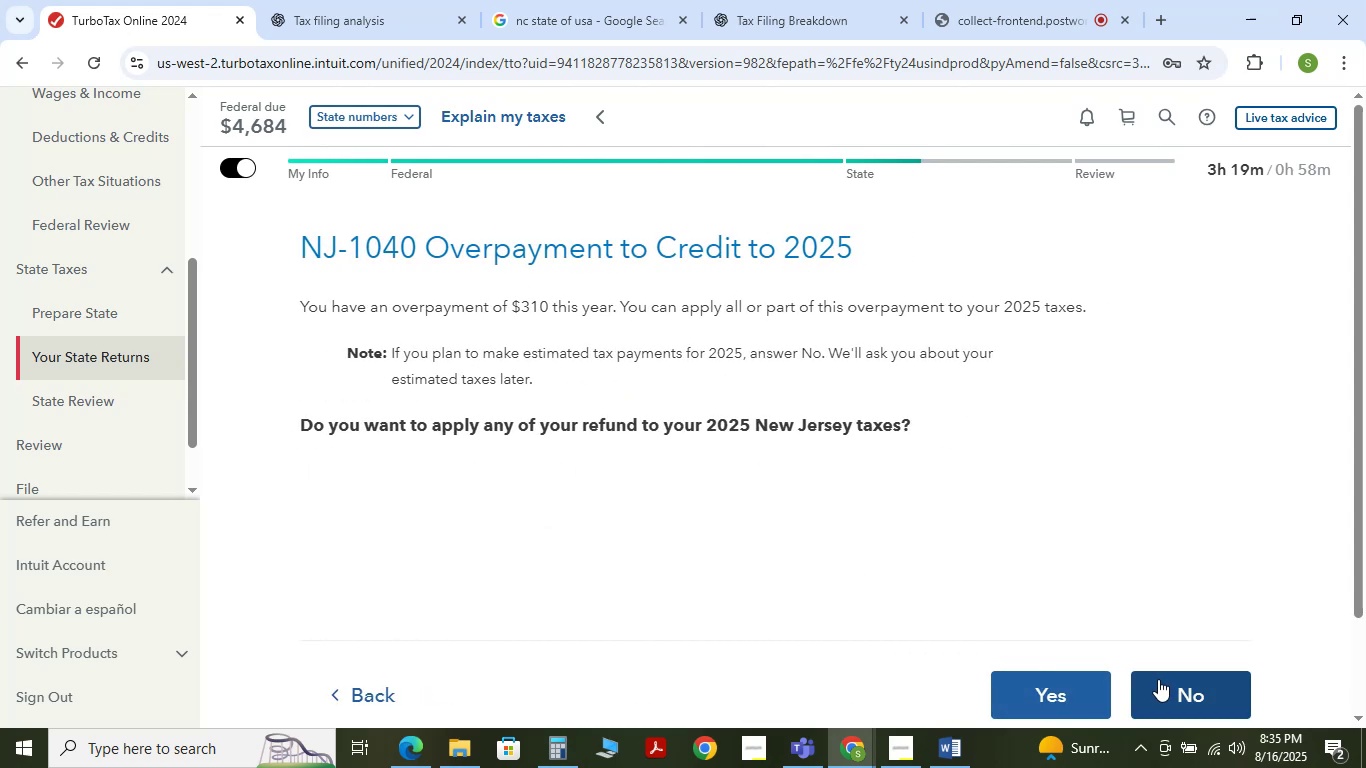 
wait(14.05)
 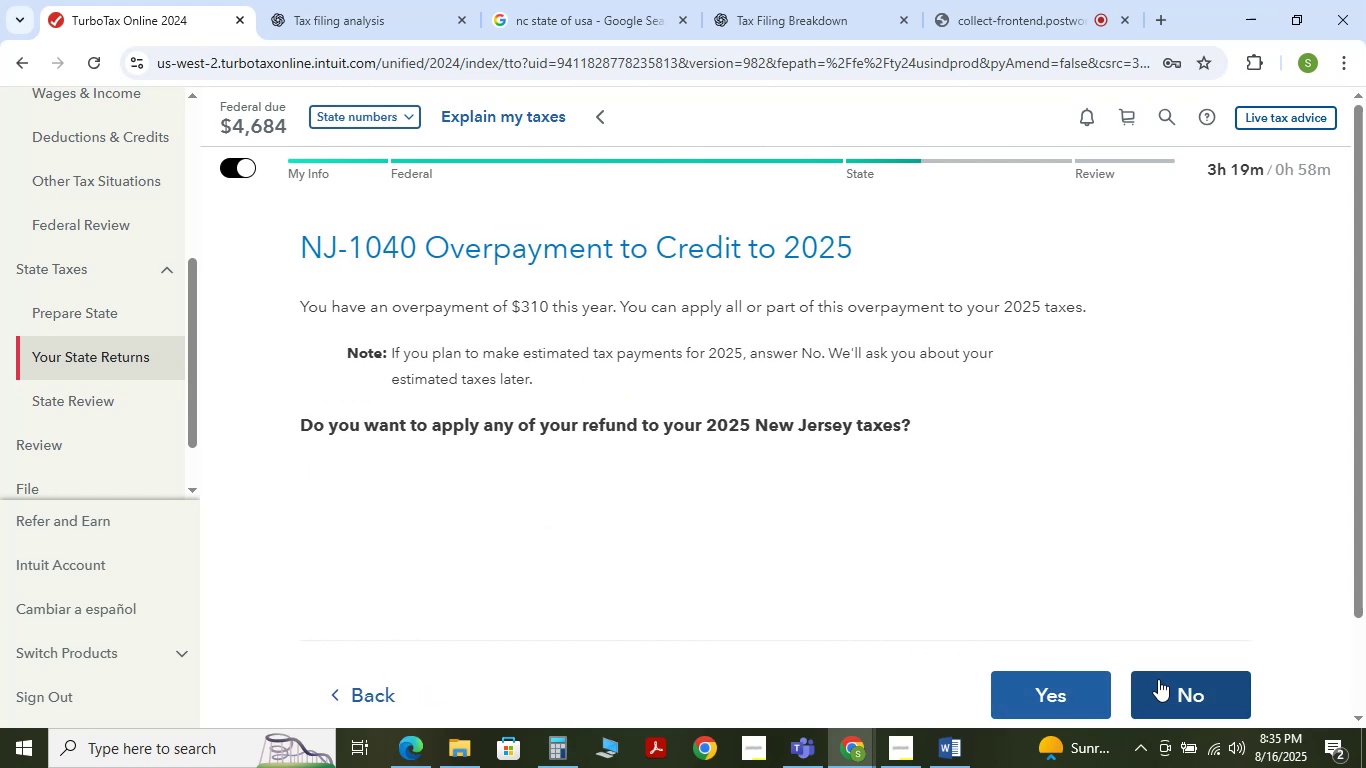 
scroll: coordinate [812, 514], scroll_direction: down, amount: 3.0
 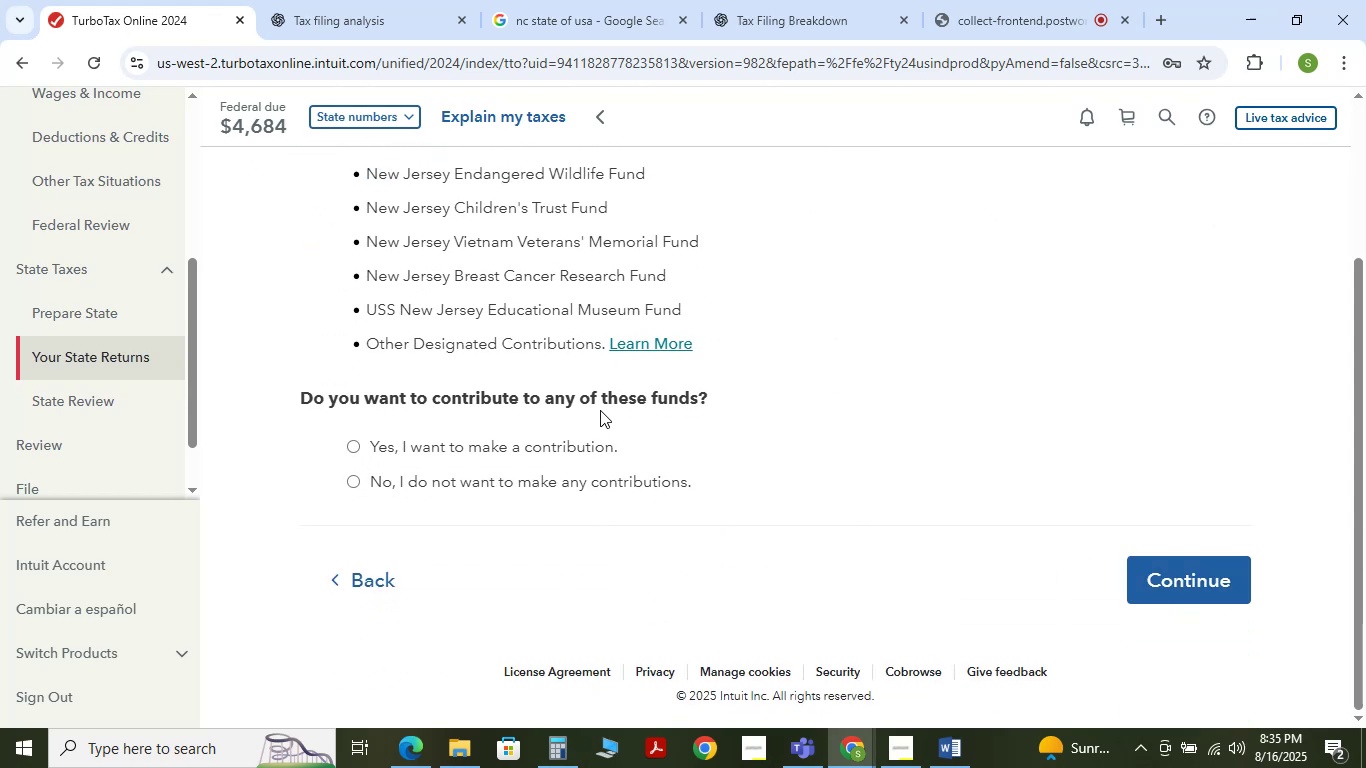 
wait(5.37)
 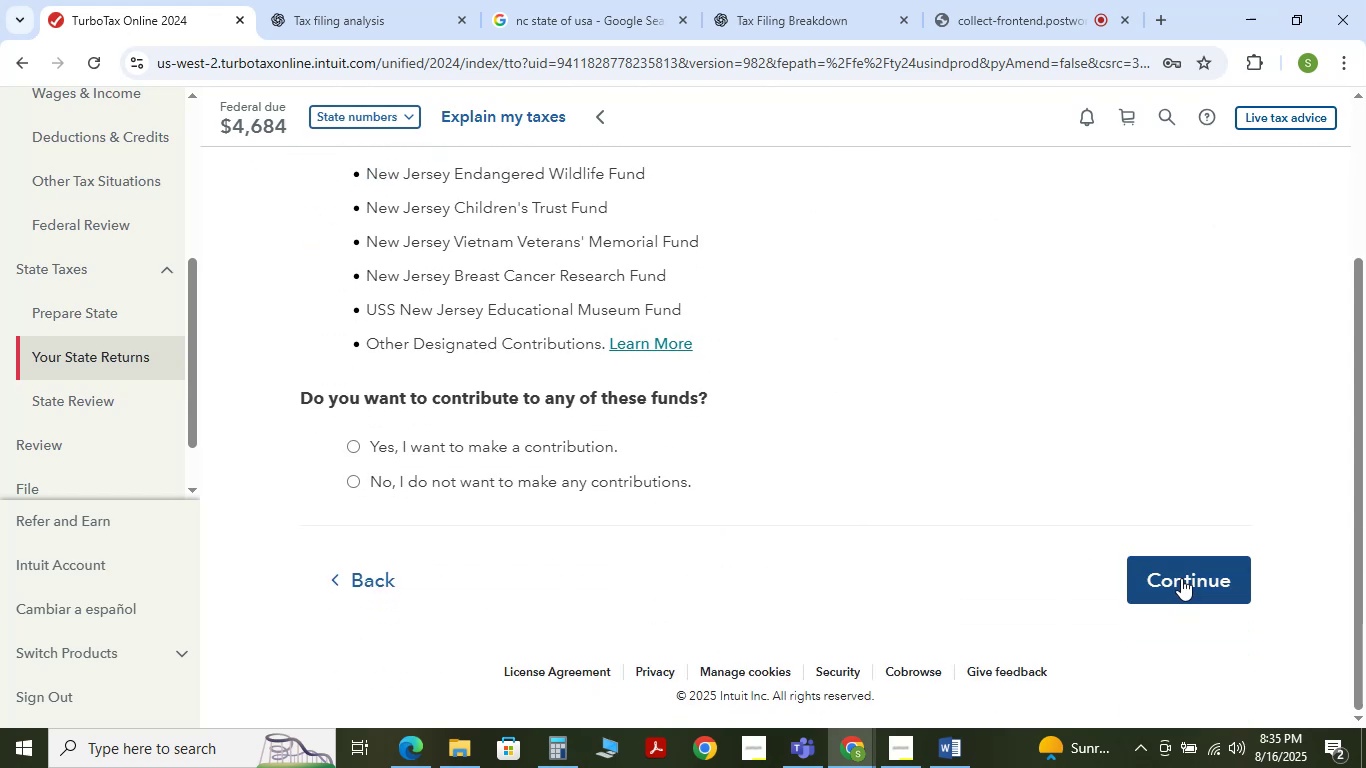 
left_click([354, 482])
 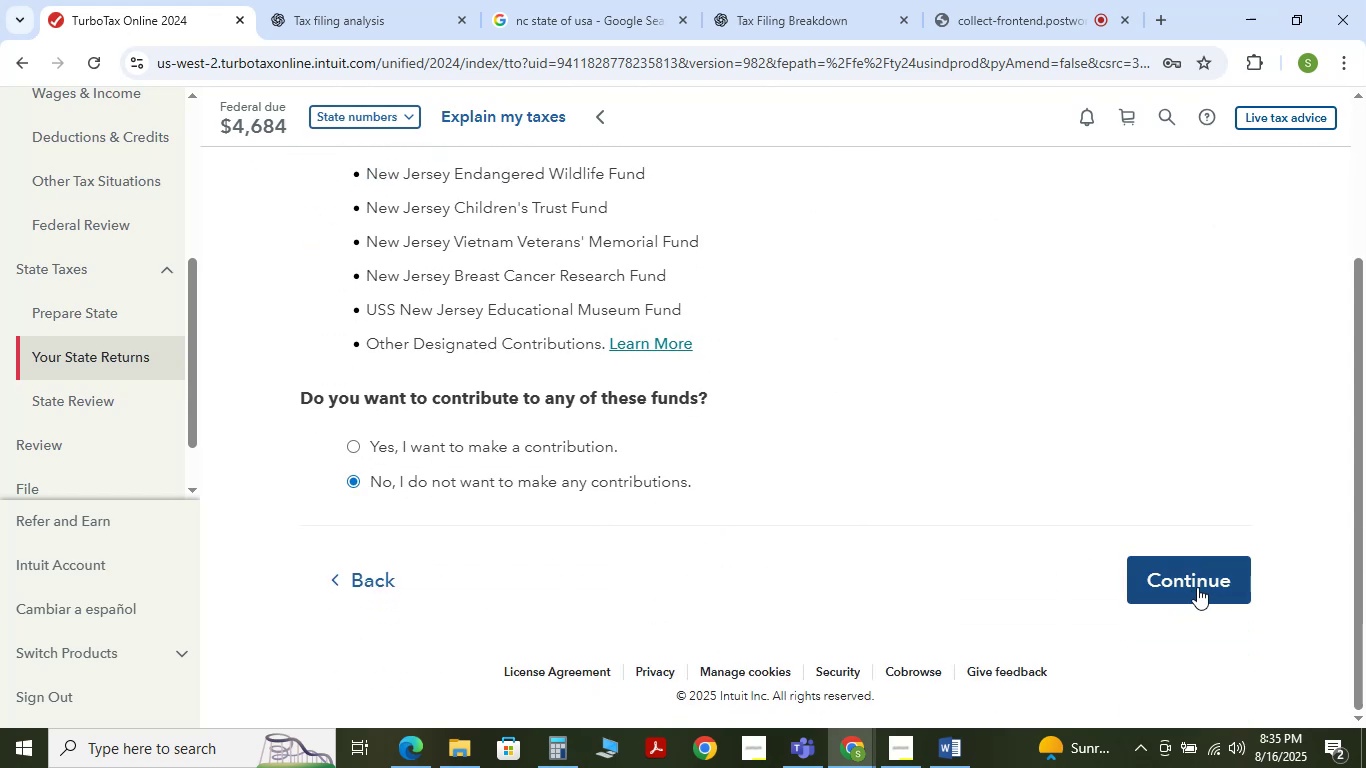 
left_click([1195, 583])
 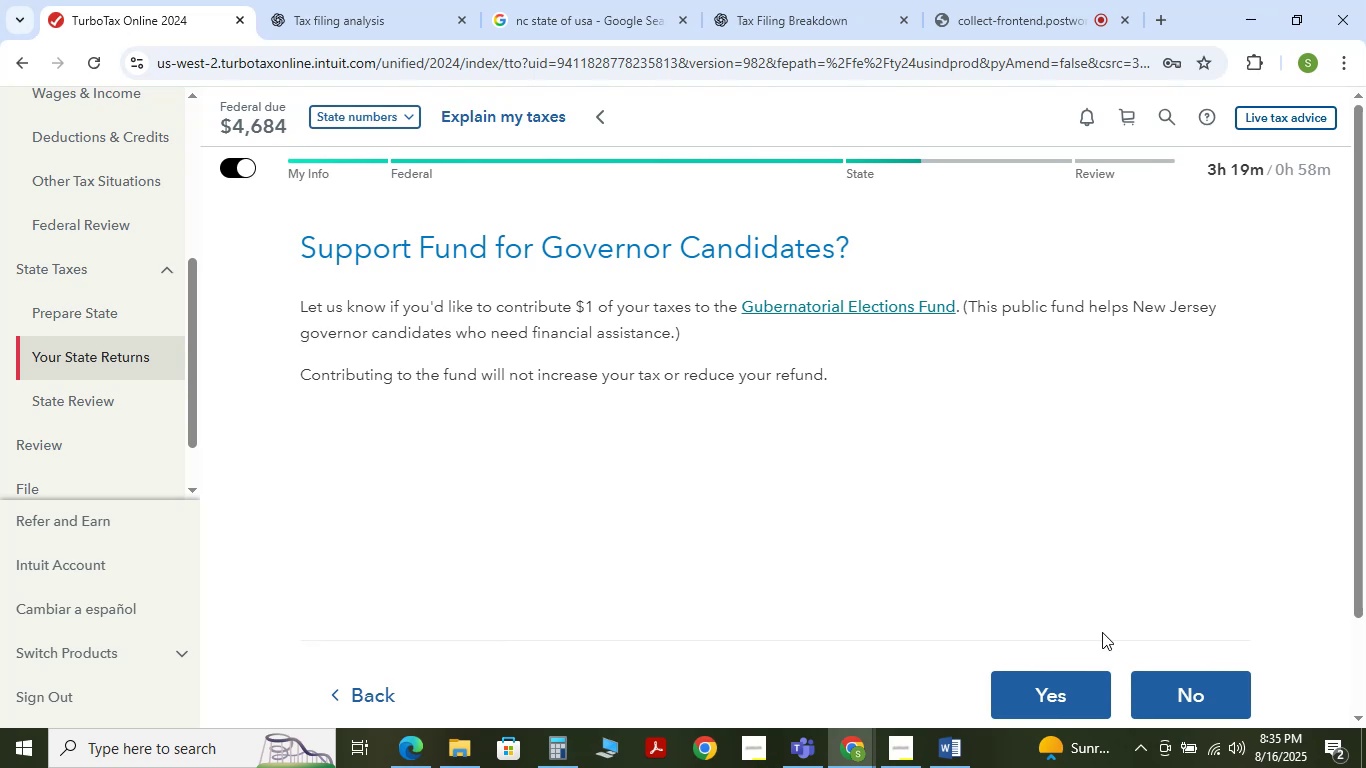 
left_click([1180, 678])
 